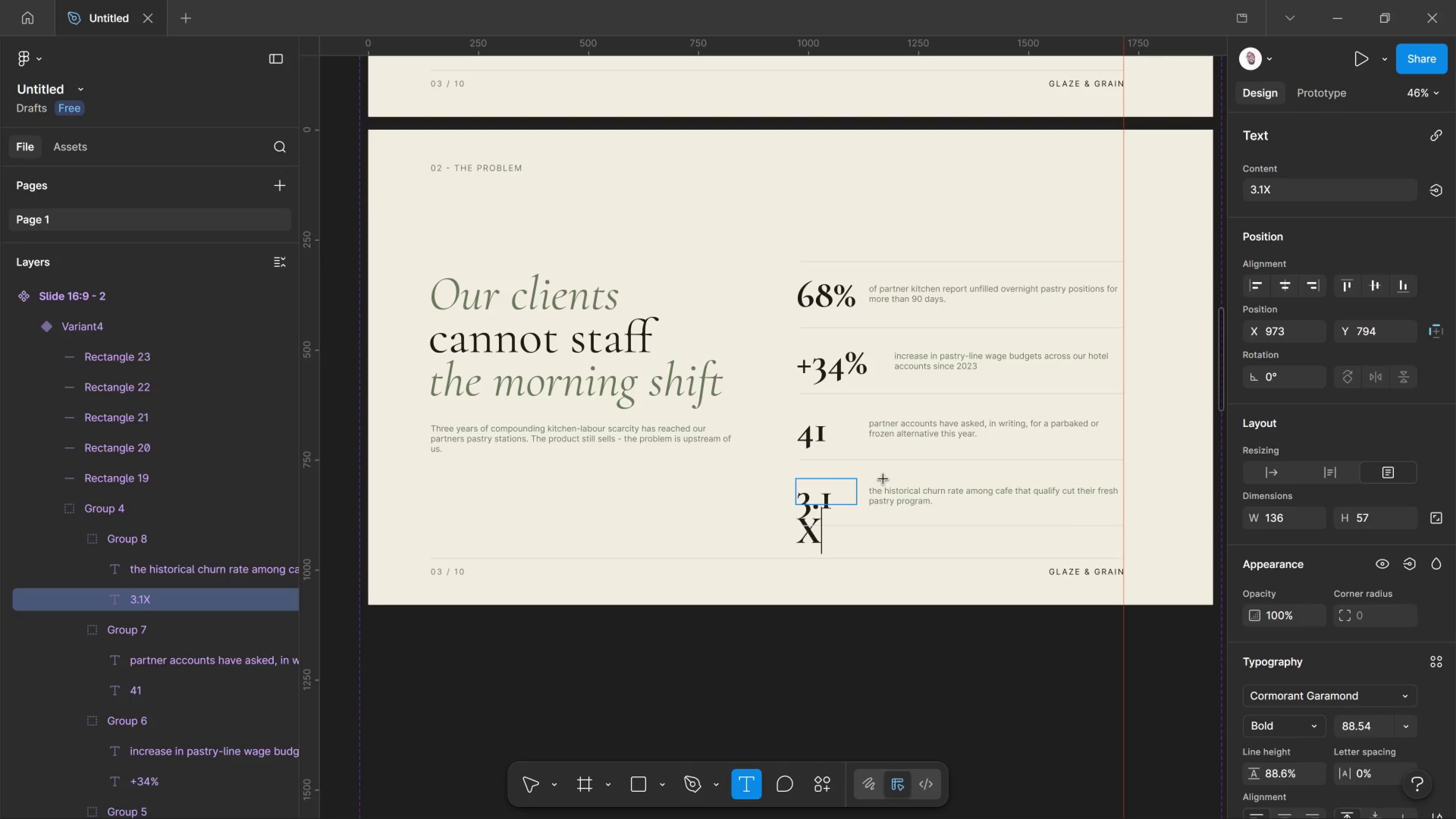 
key(Backspace)
 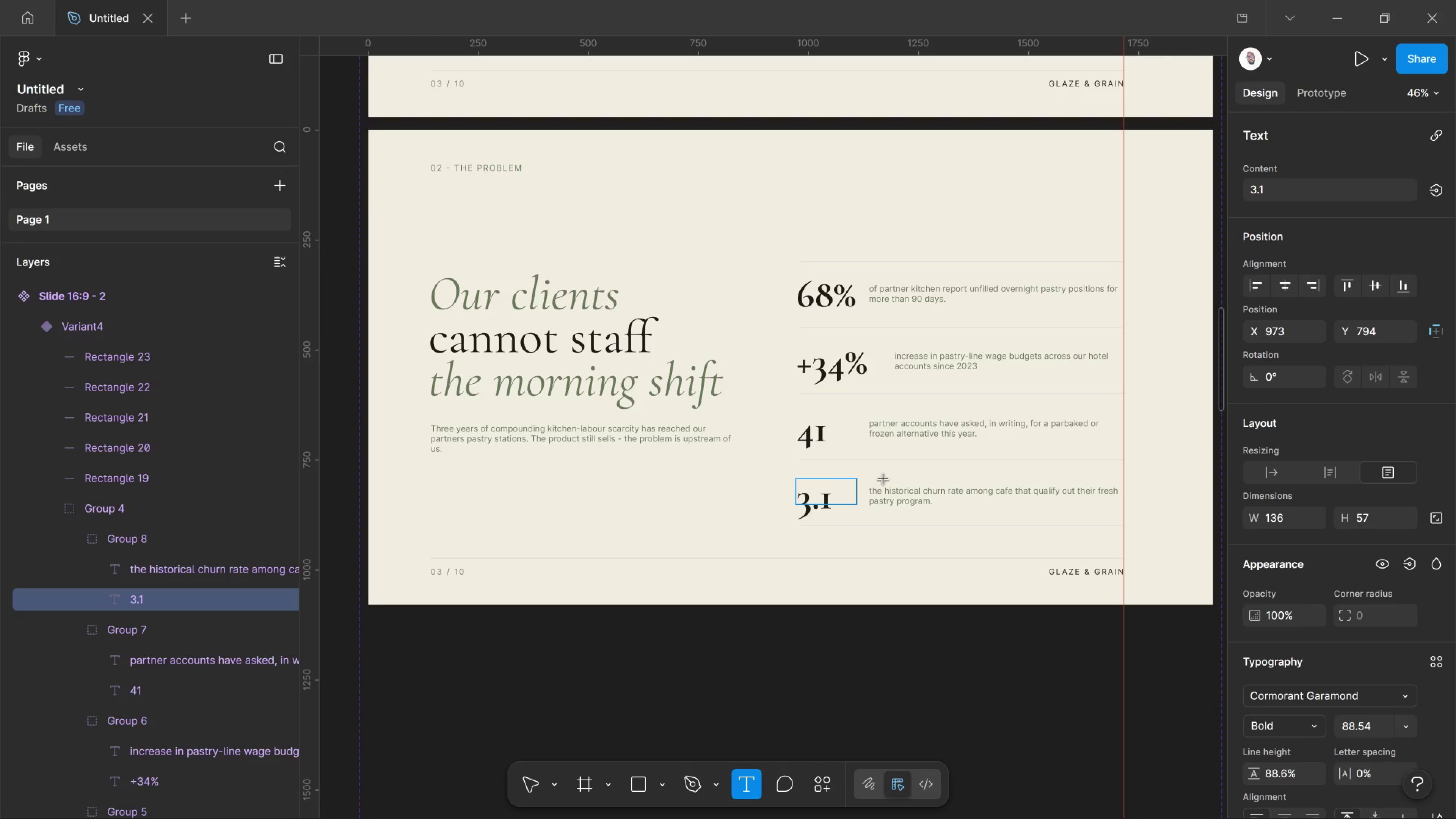 
key(CapsLock)
 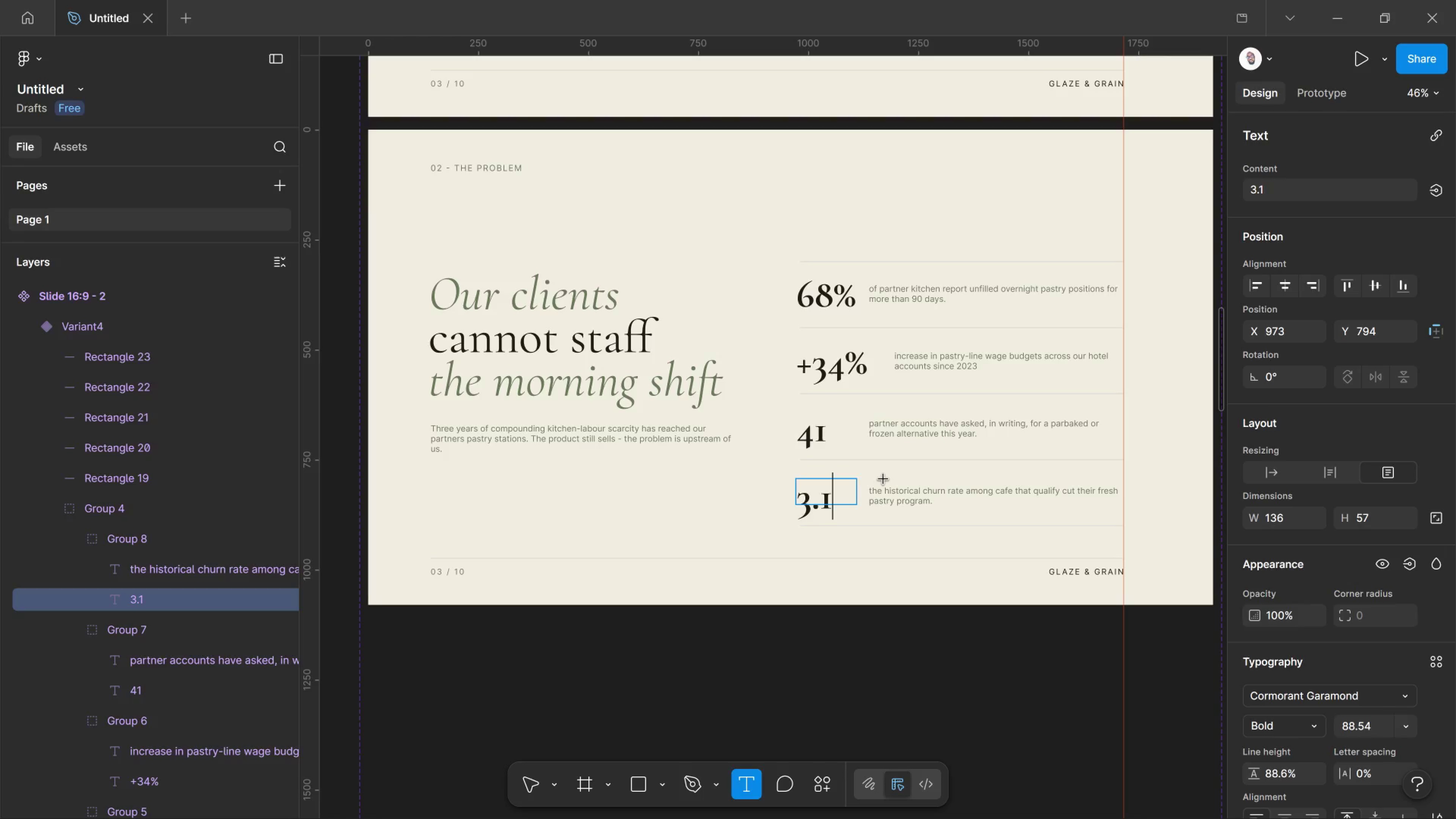 
key(X)
 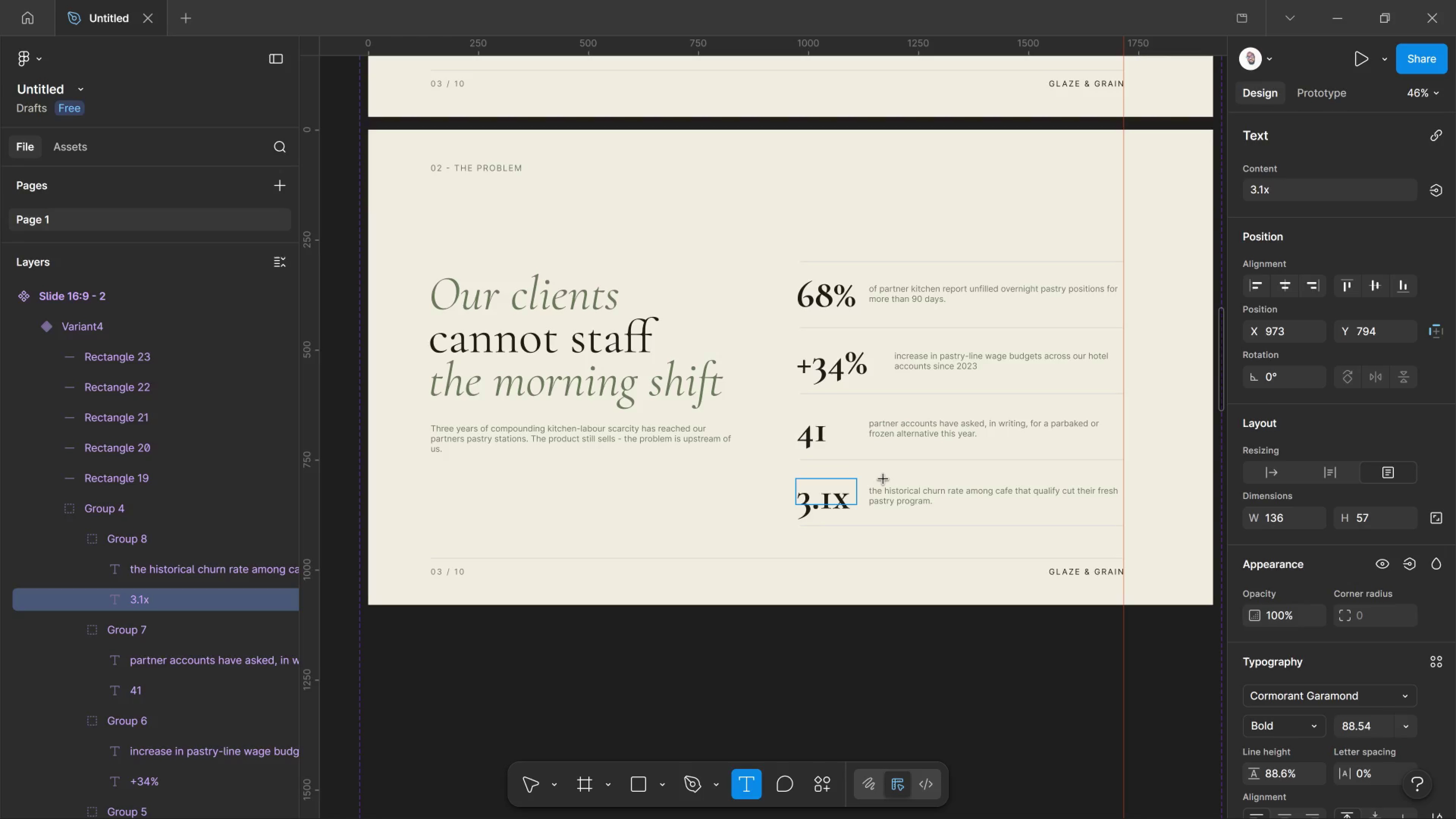 
key(Shift+ShiftRight)
 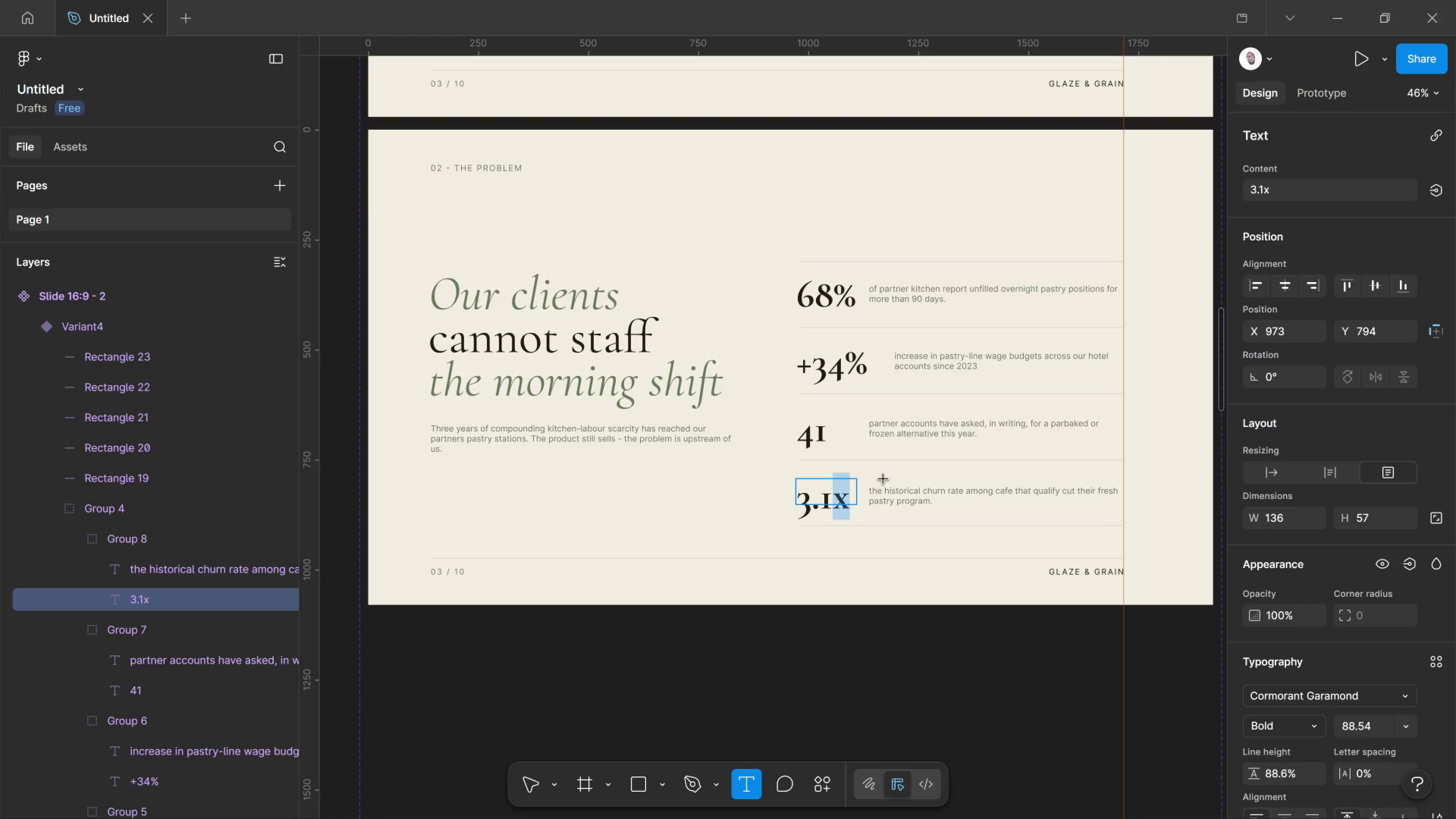 
key(Shift+ArrowLeft)
 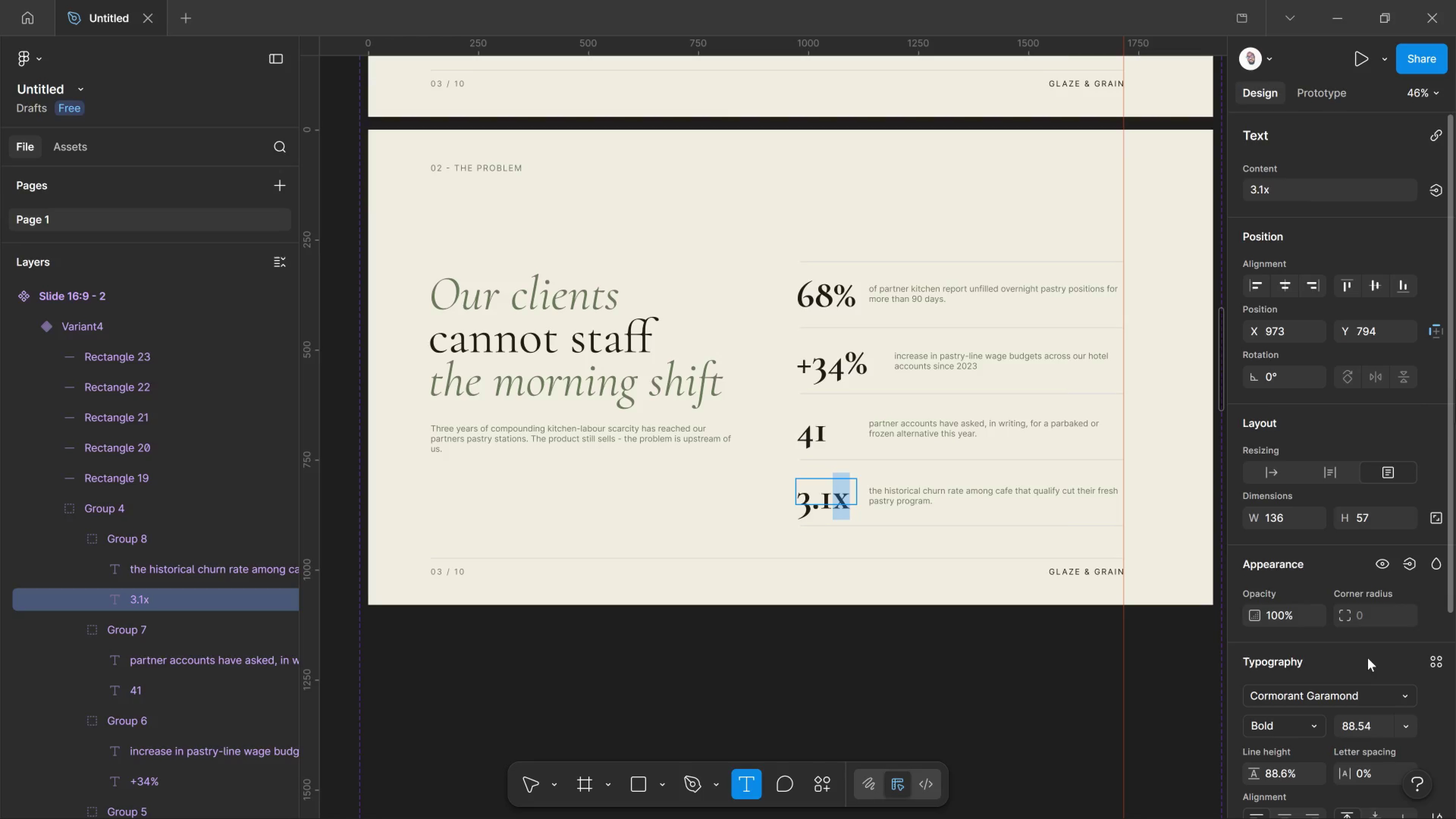 
scroll: coordinate [1368, 688], scroll_direction: down, amount: 3.0
 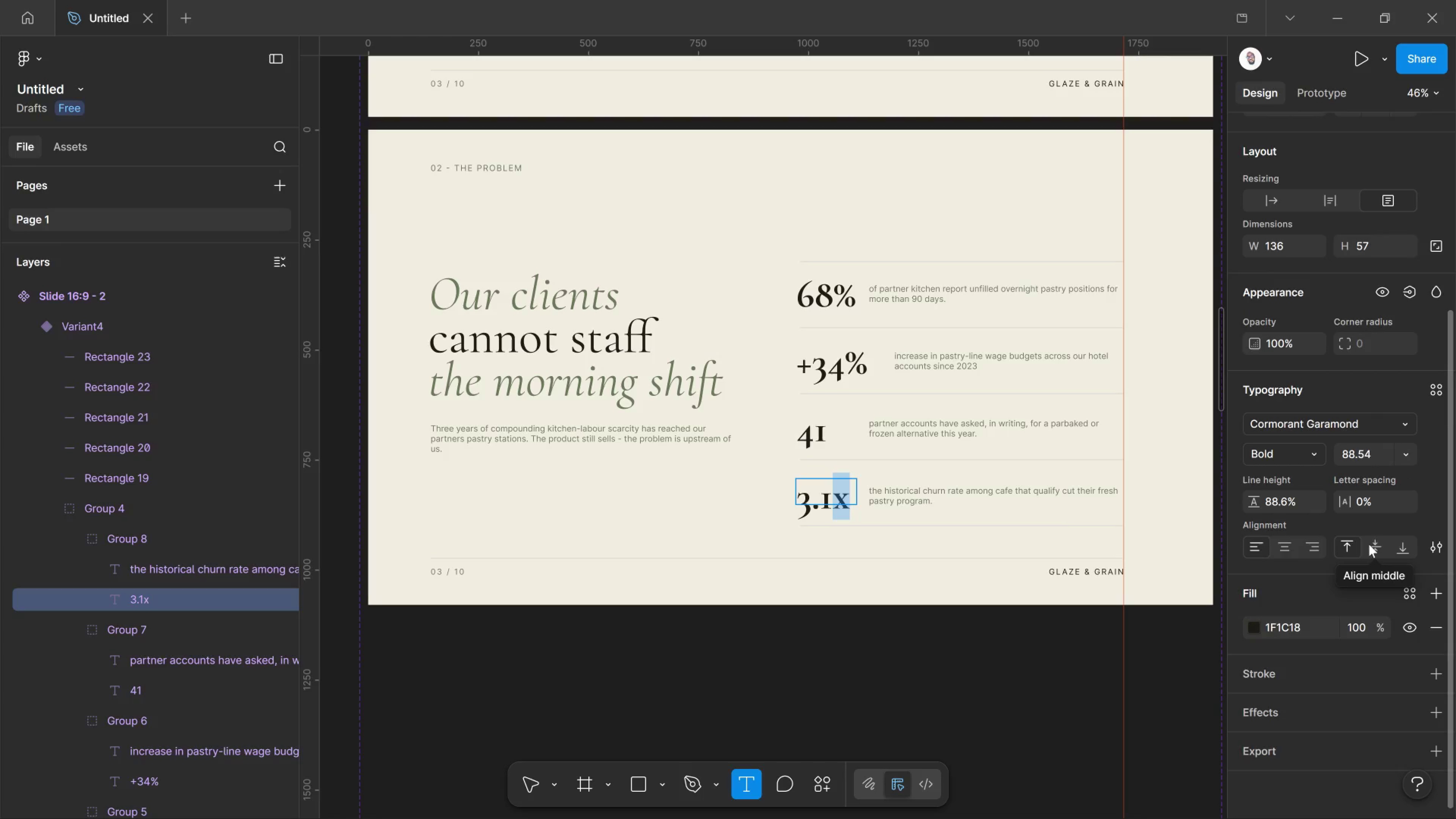 
left_click([1348, 424])
 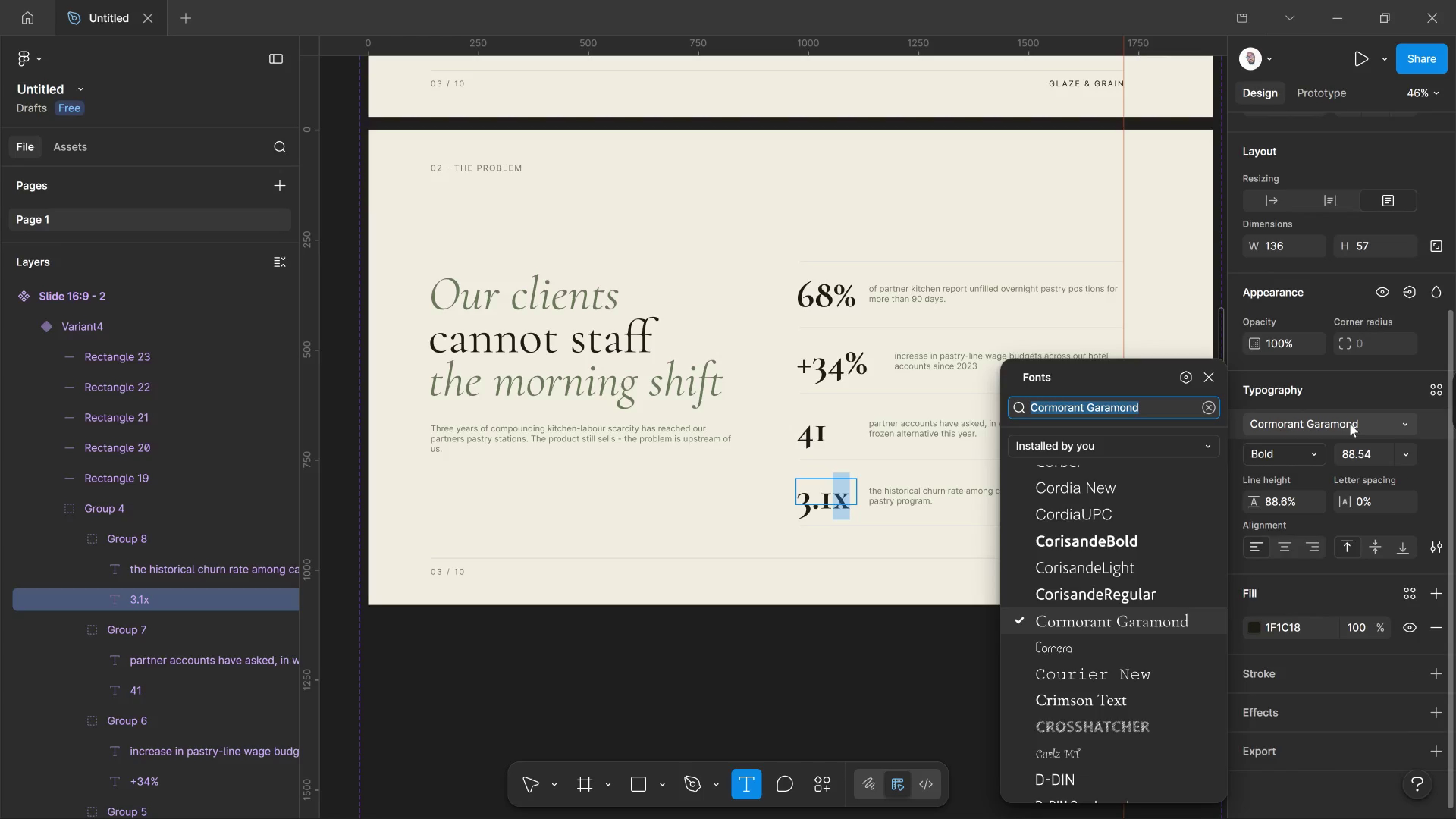 
type(inte)
 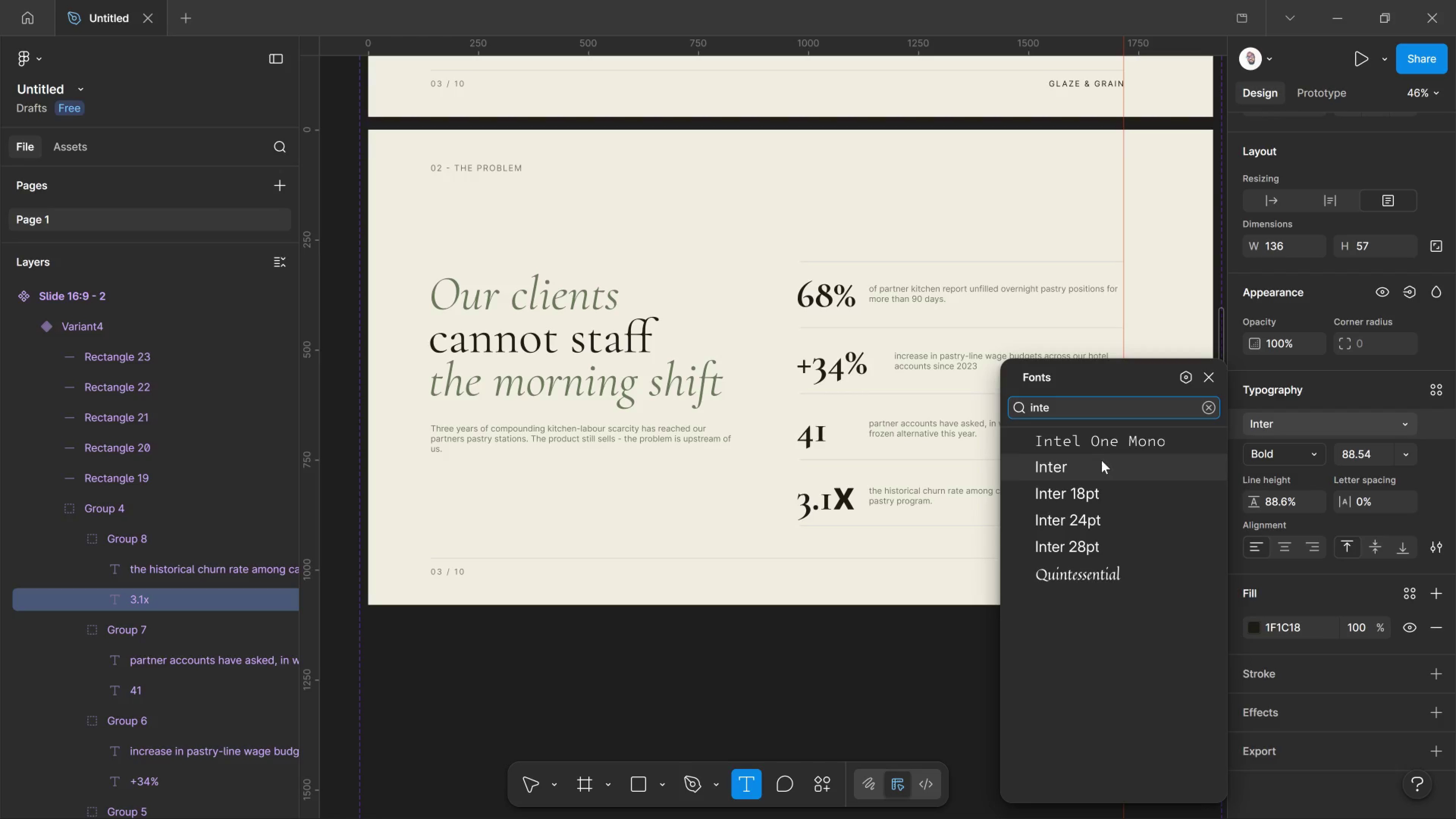 
left_click([1111, 504])
 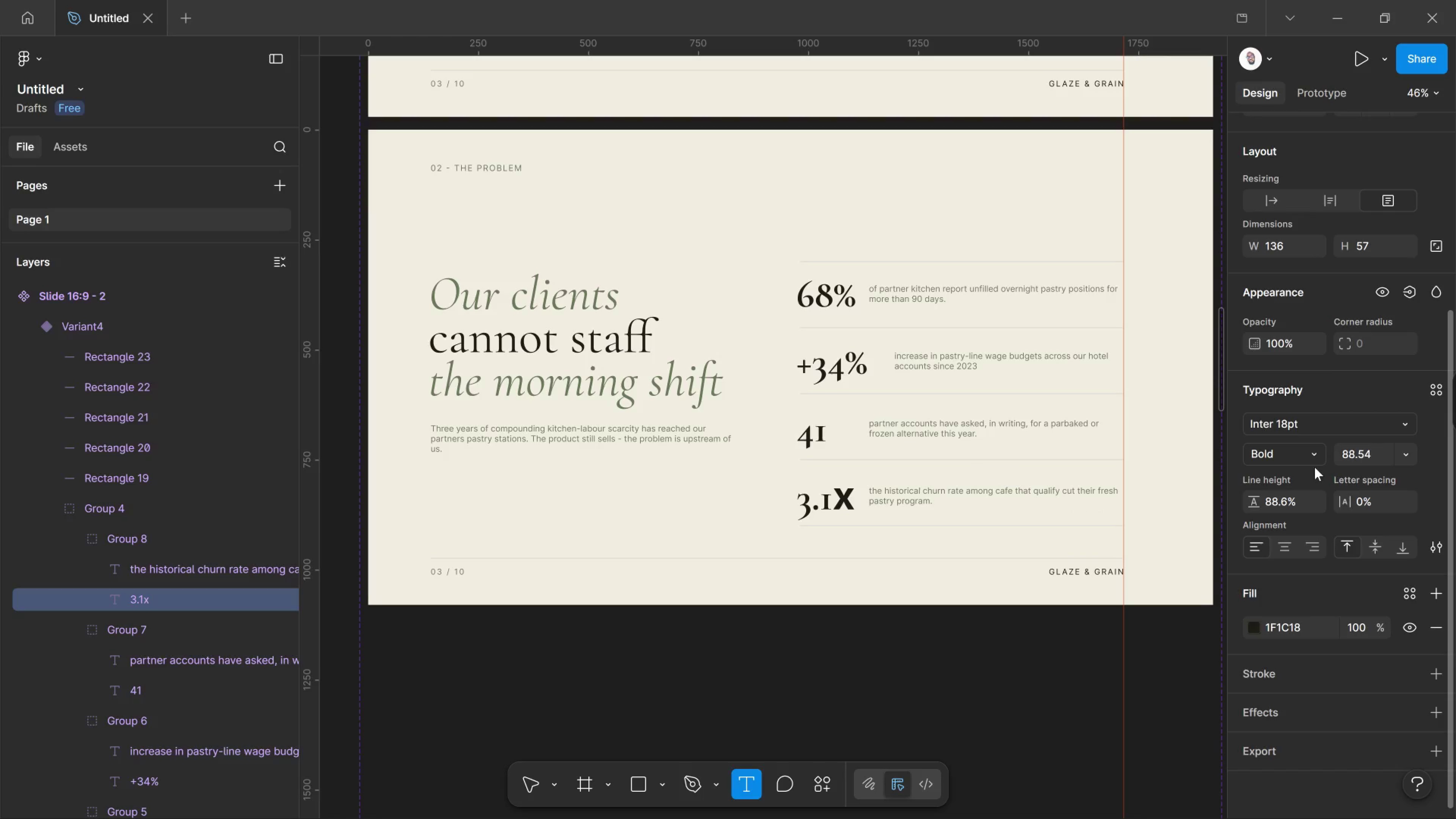 
left_click([1315, 455])
 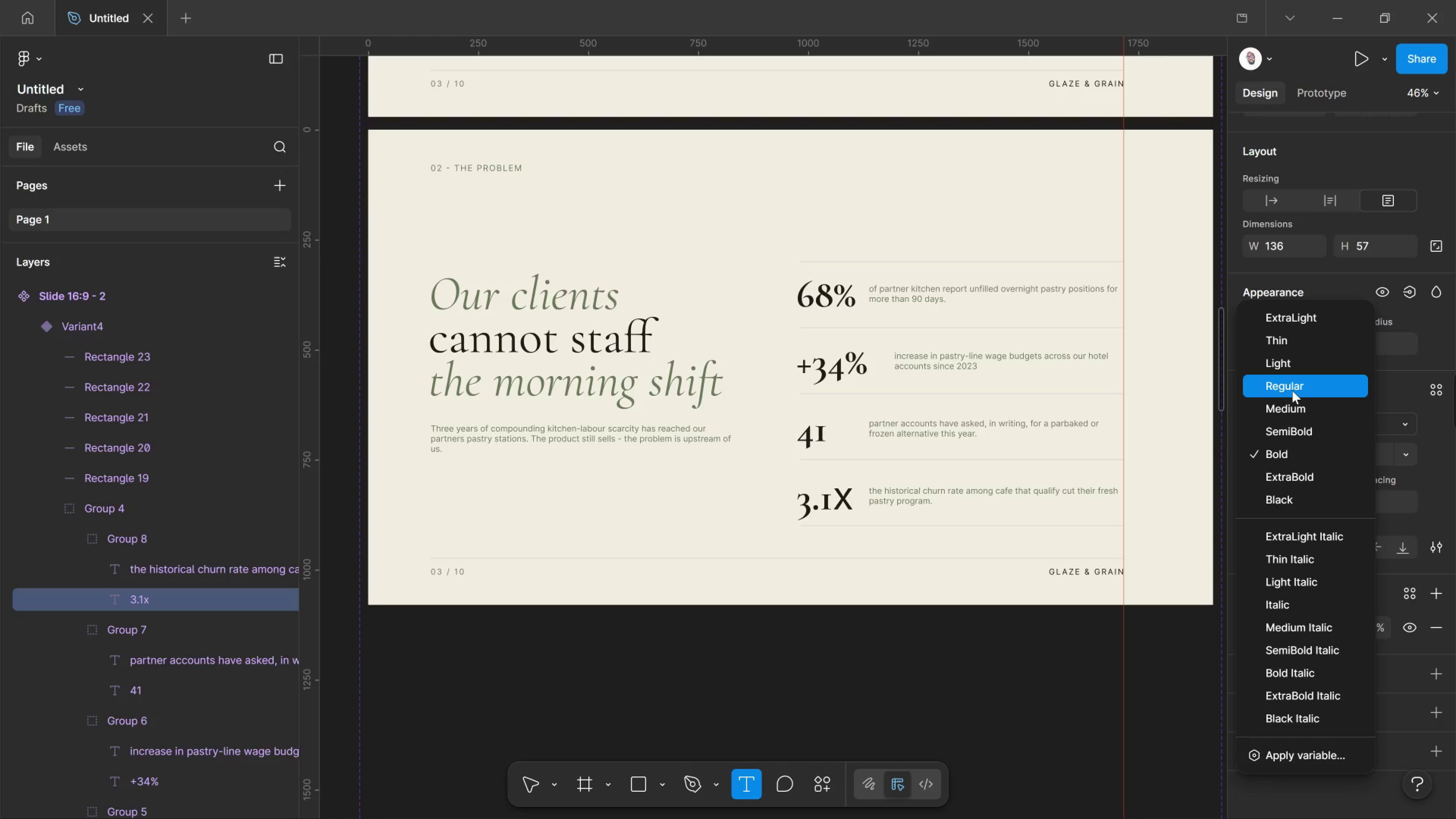 
left_click([1292, 391])
 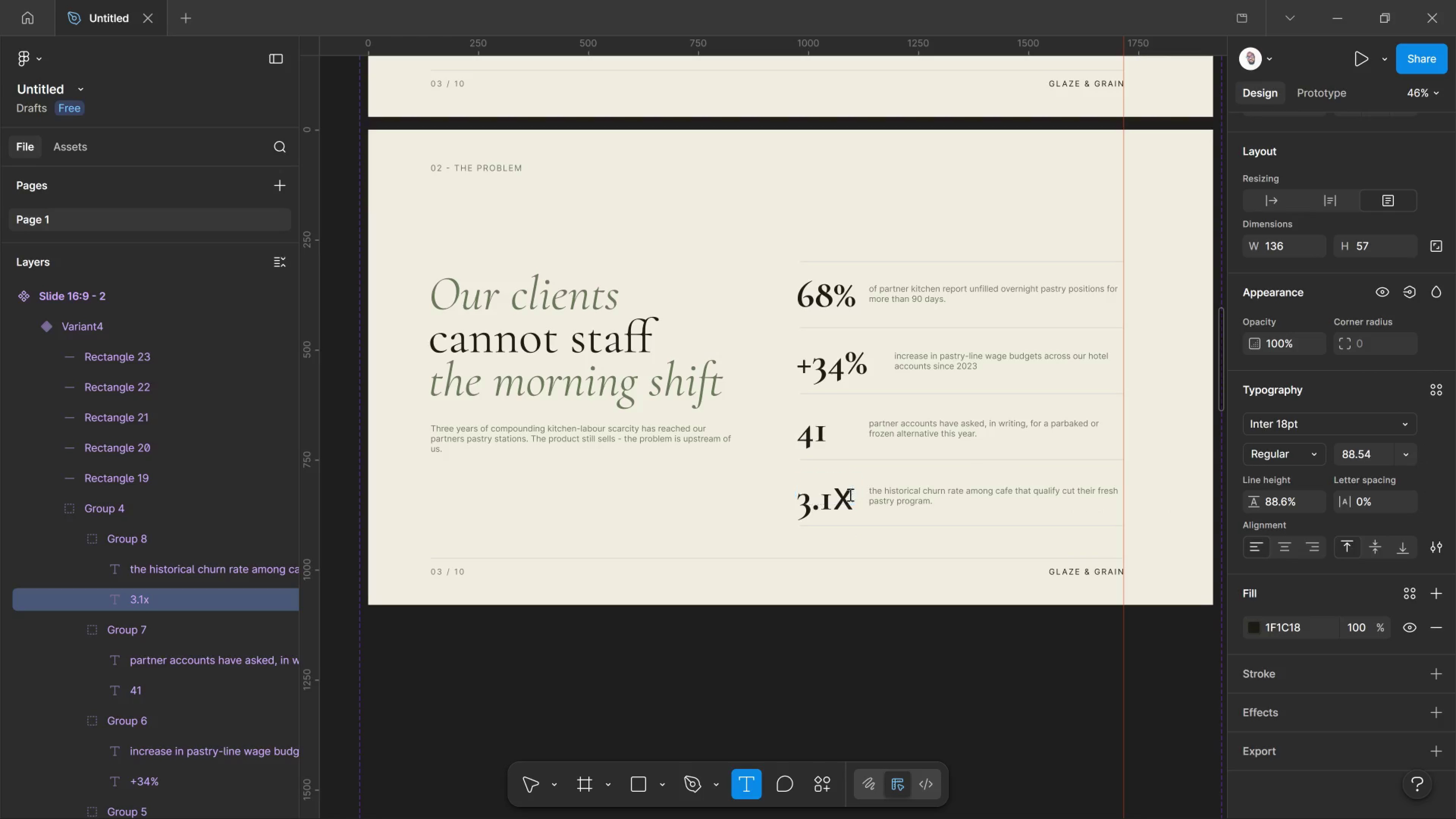 
left_click_drag(start_coordinate=[849, 494], to_coordinate=[840, 491])
 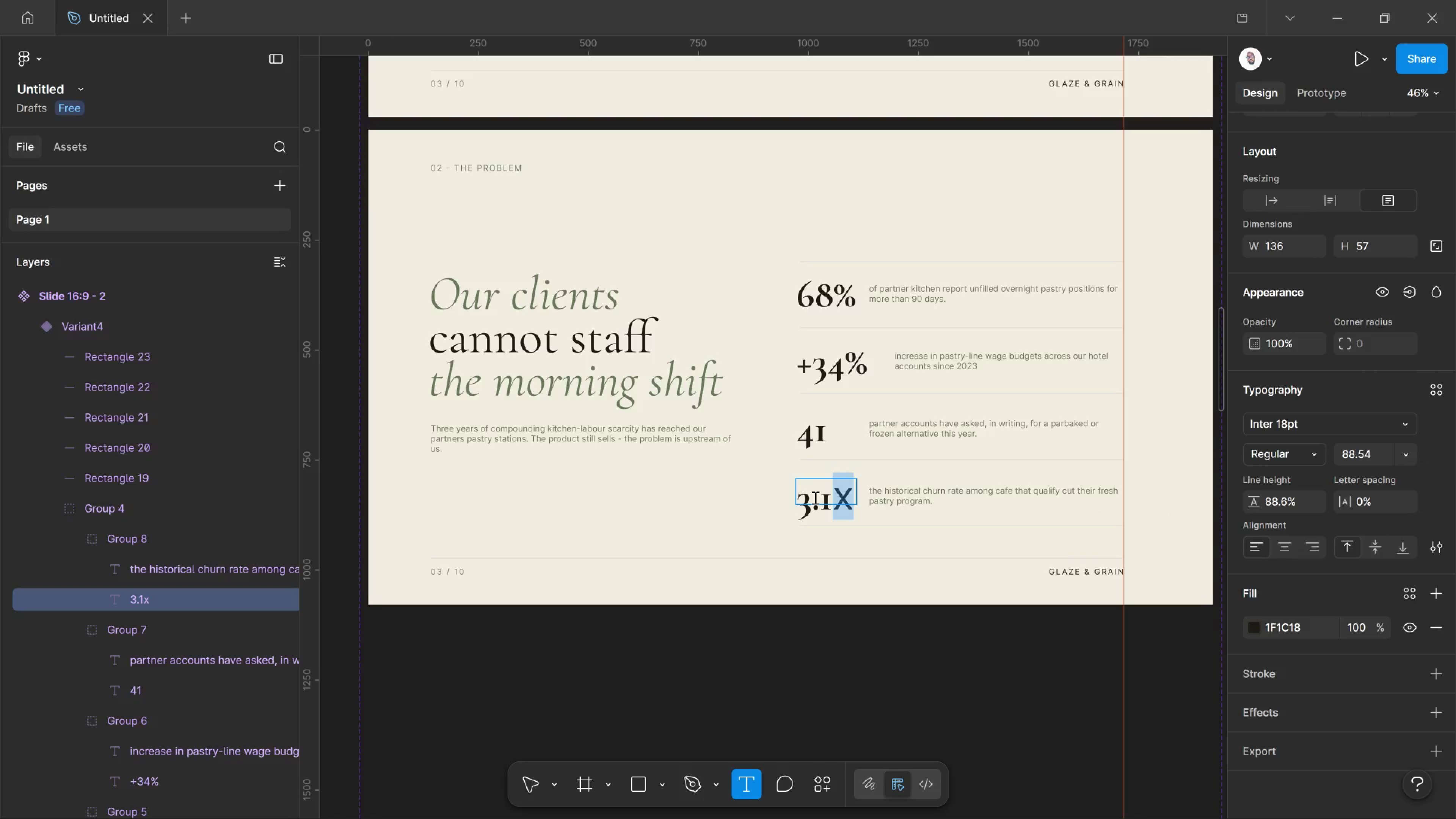 
key(Control+Shift+Comma)
 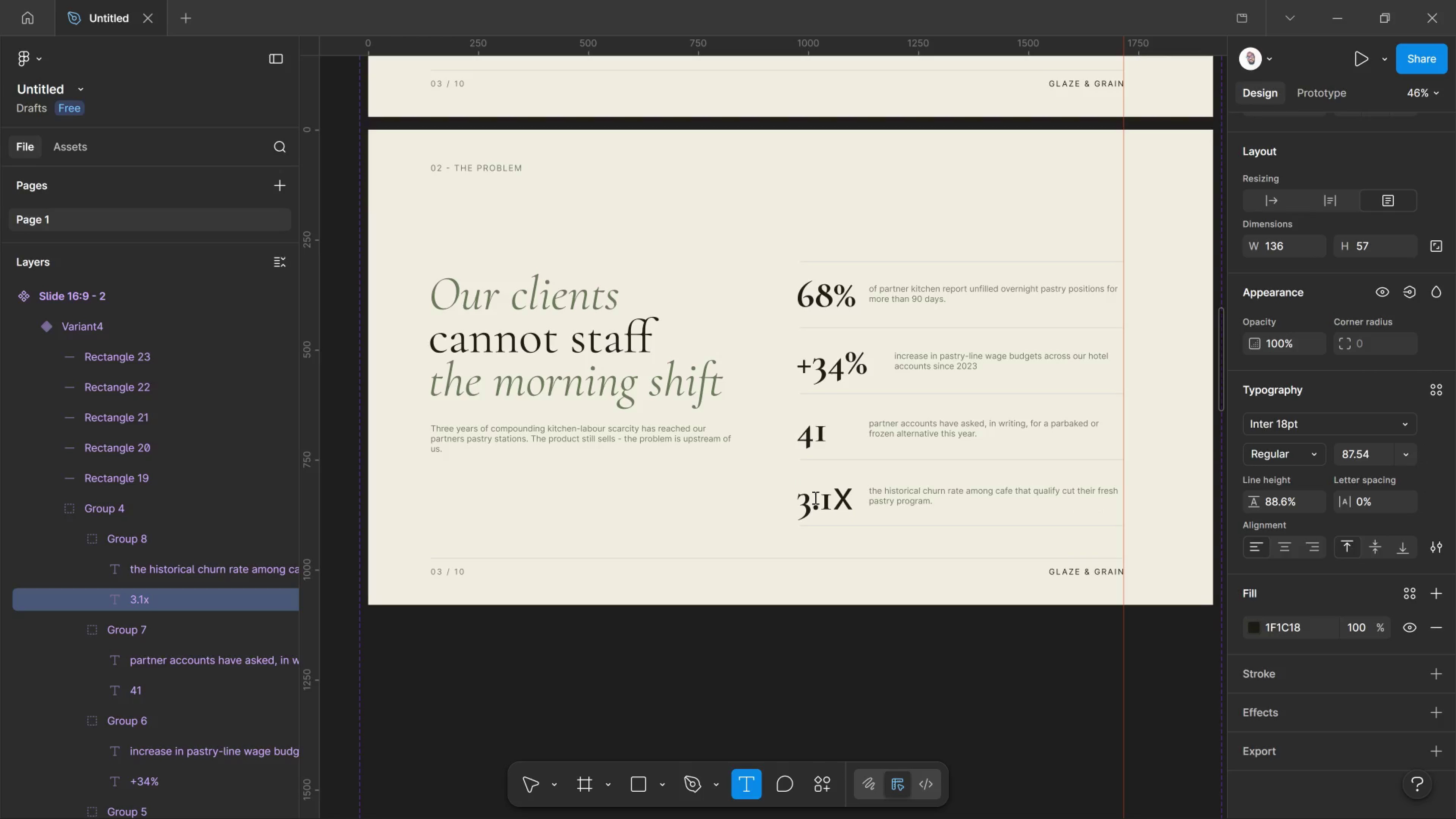 
key(Control+Shift+Comma)
 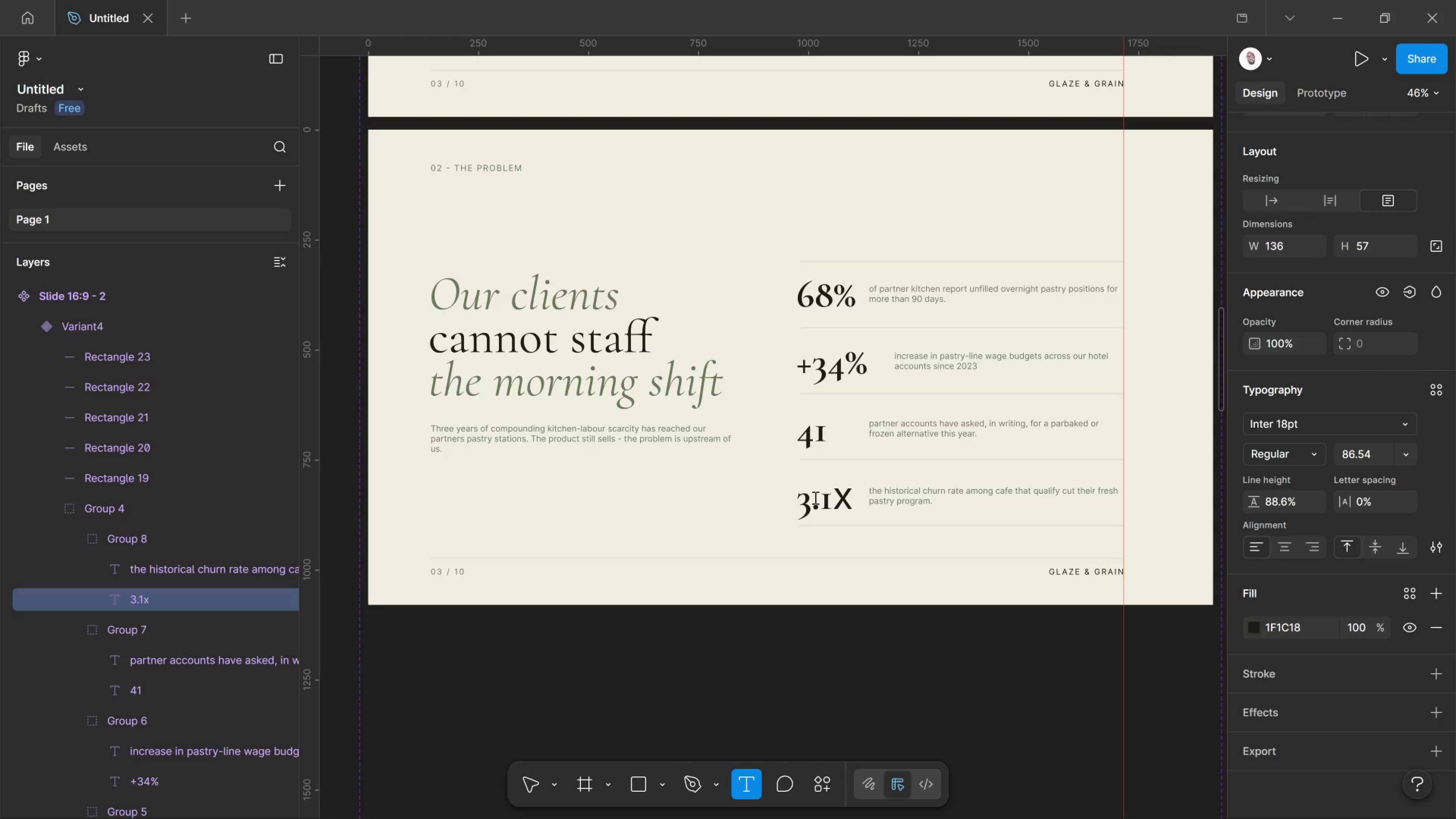 
key(Control+Shift+Comma)
 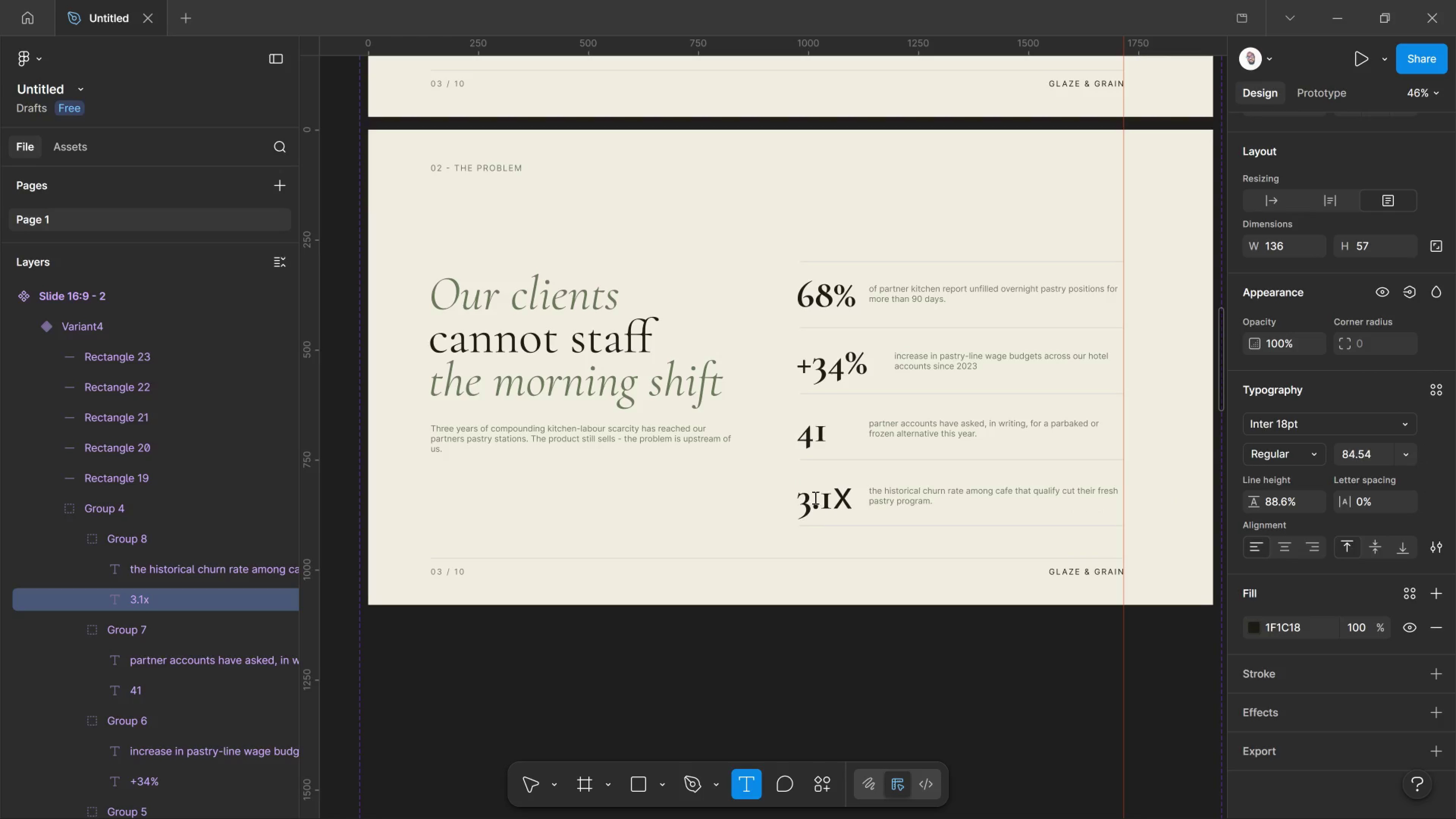 
key(Control+Shift+Comma)
 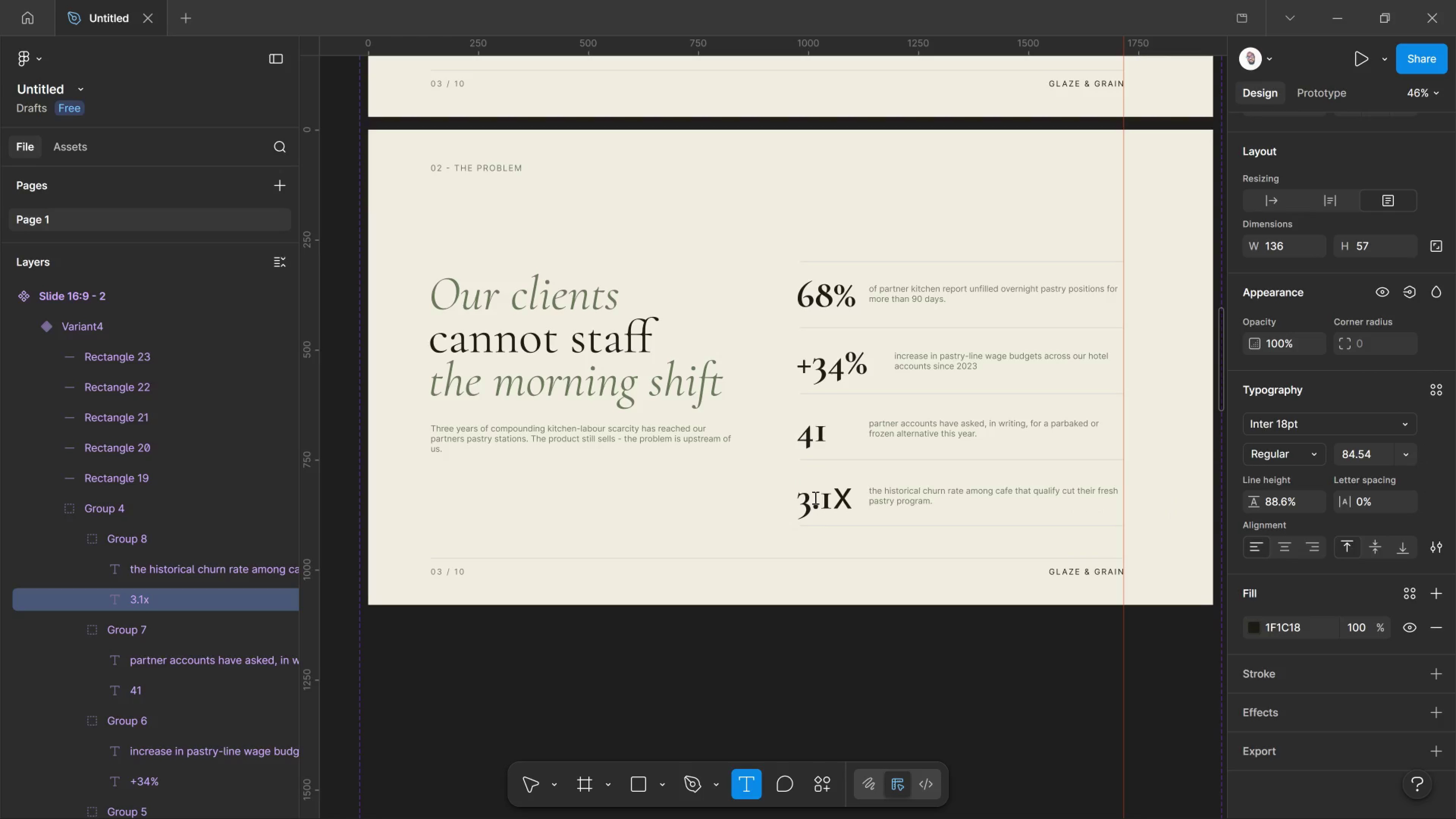 
key(Control+Shift+Comma)
 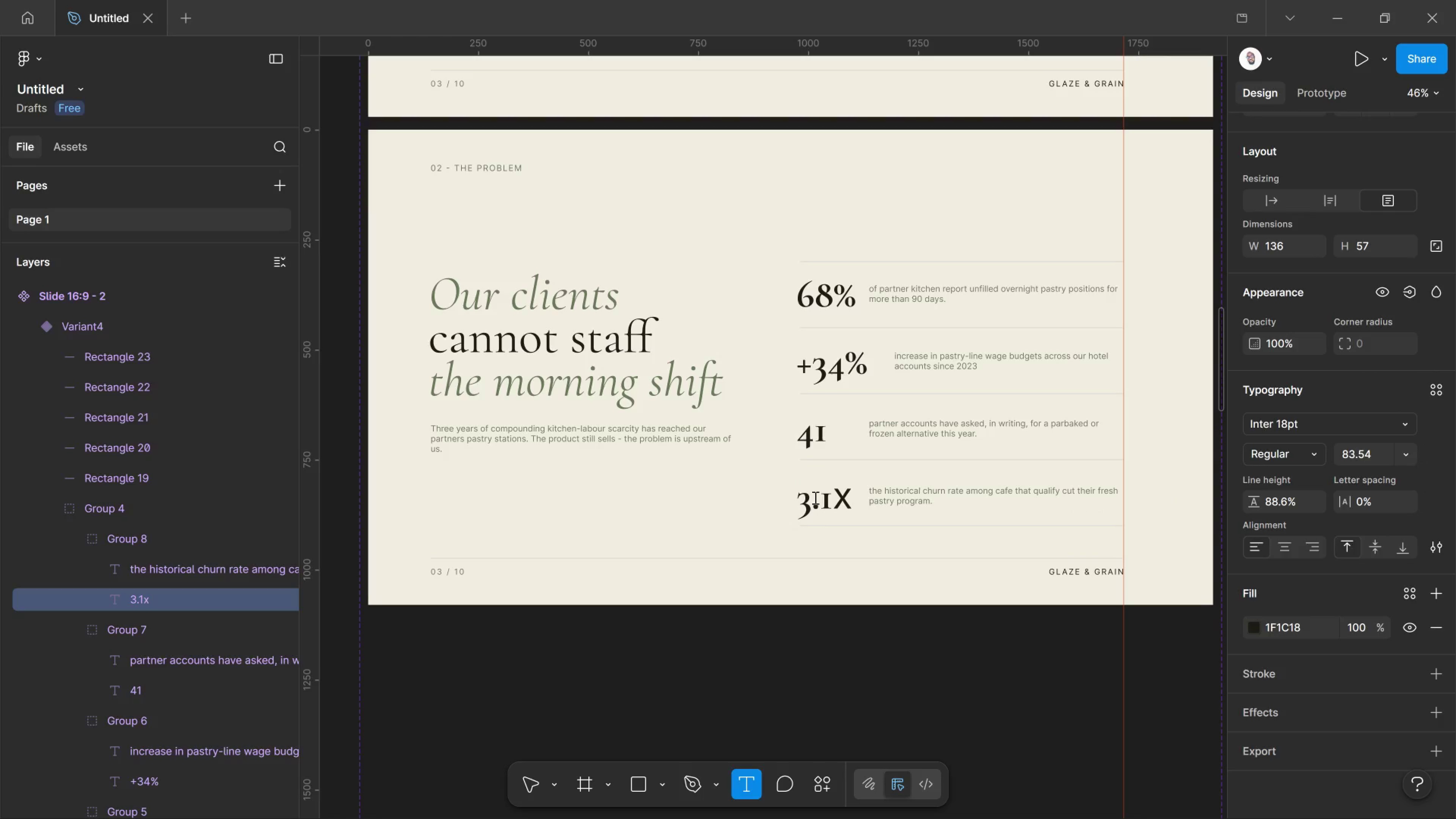 
key(Control+Shift+Comma)
 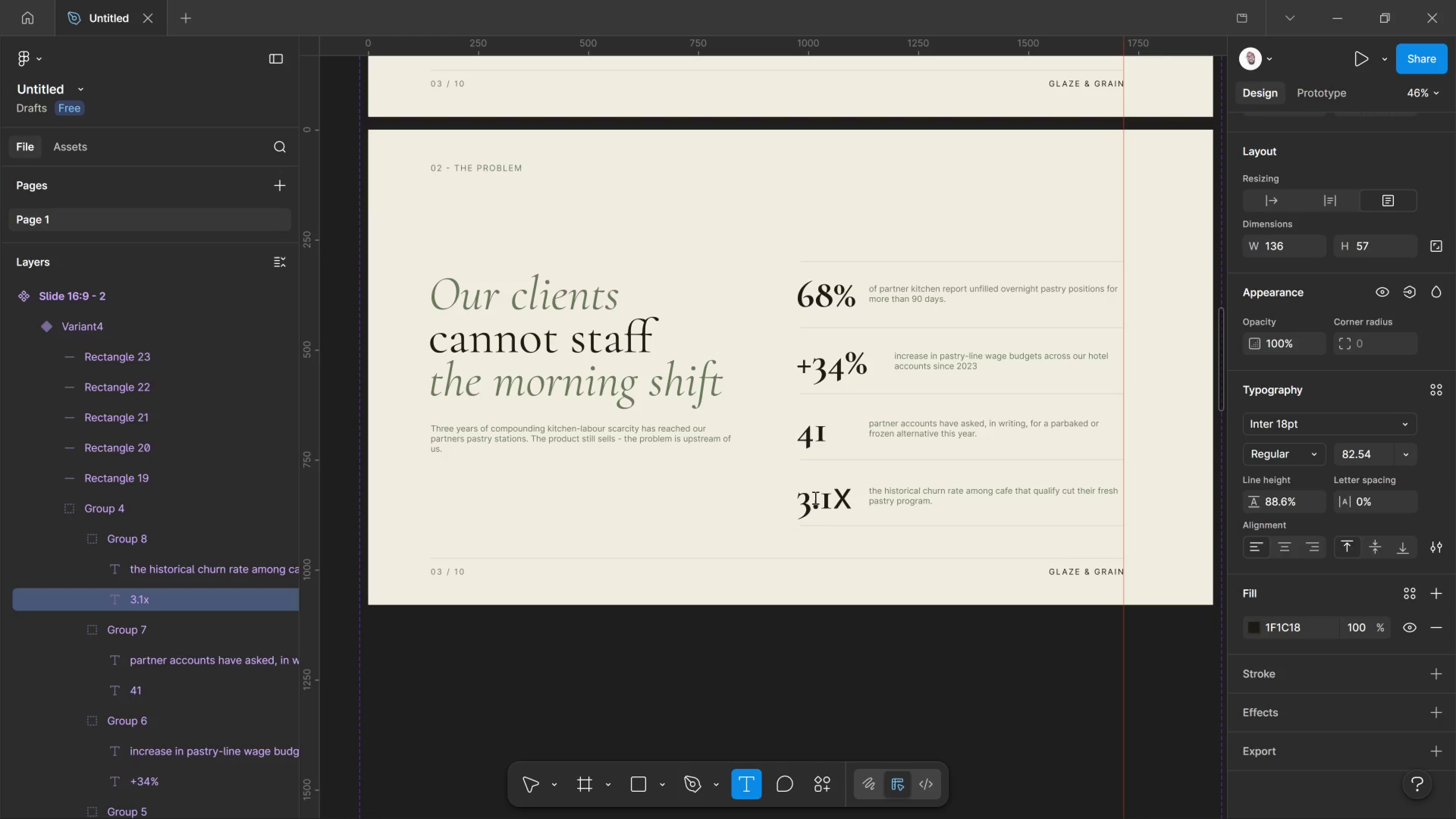 
hold_key(key=Comma, duration=0.49)
 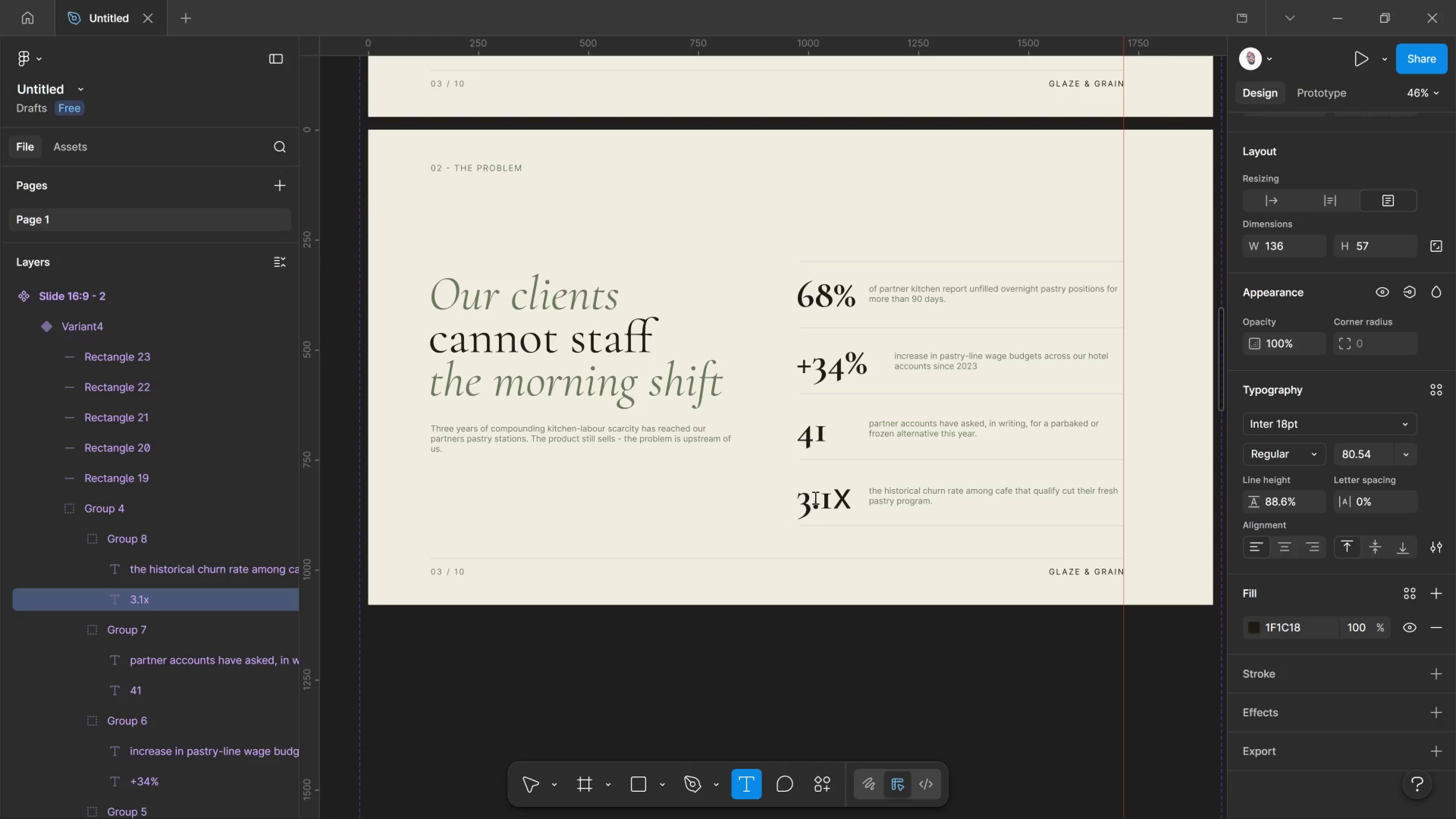 
key(Control+Shift+Comma)
 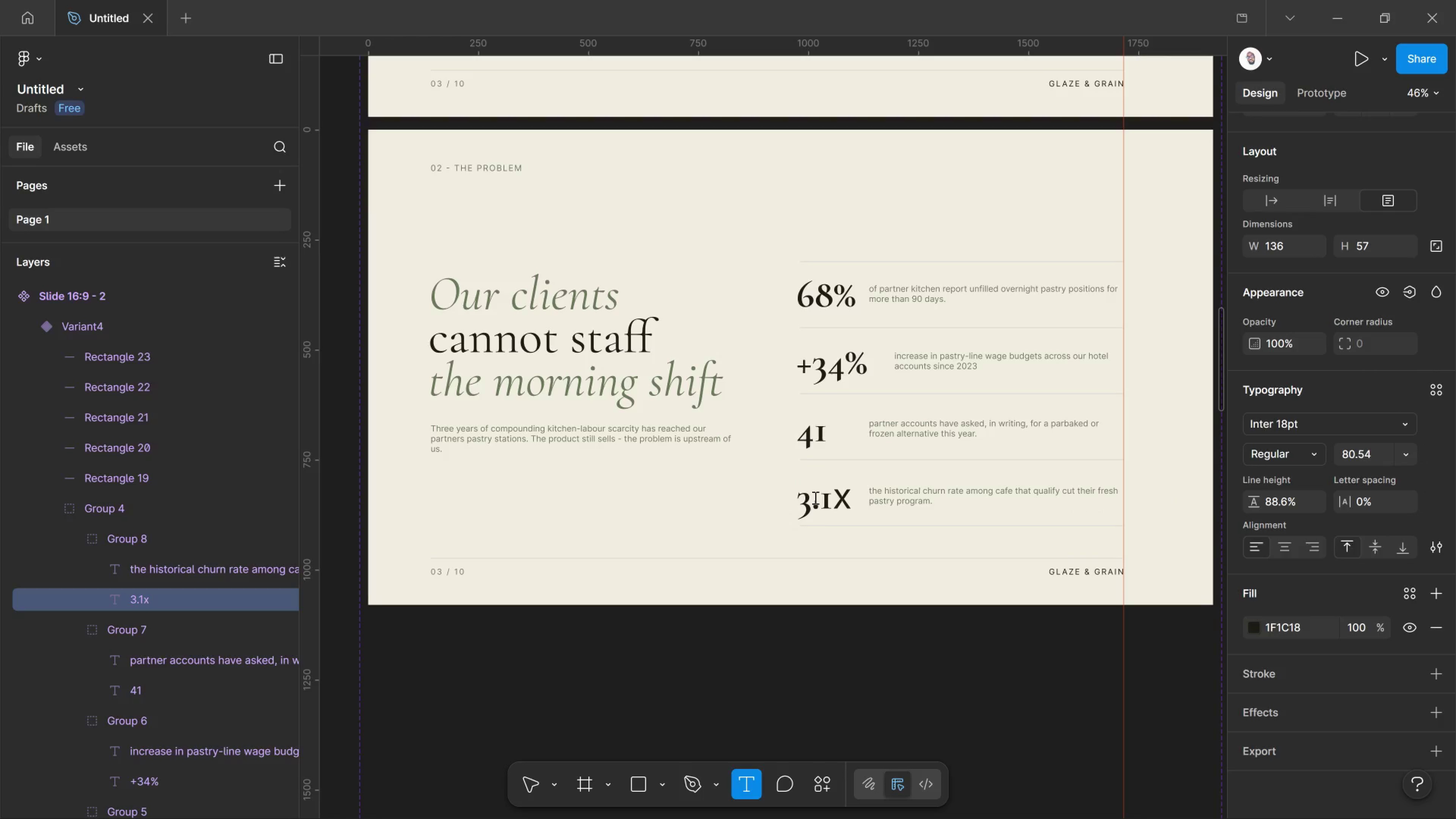 
key(Control+Shift+Comma)
 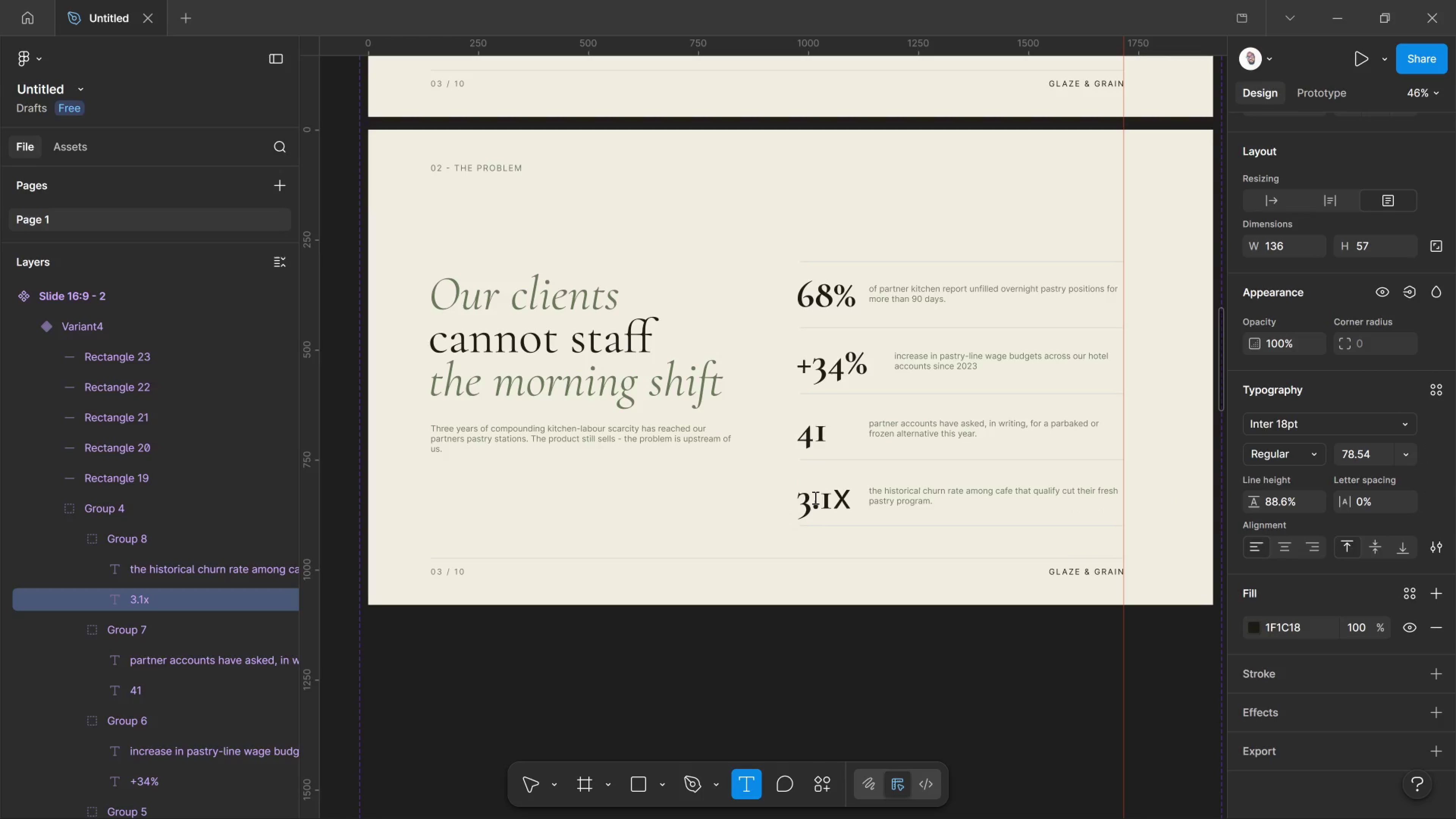 
key(Control+Shift+Comma)
 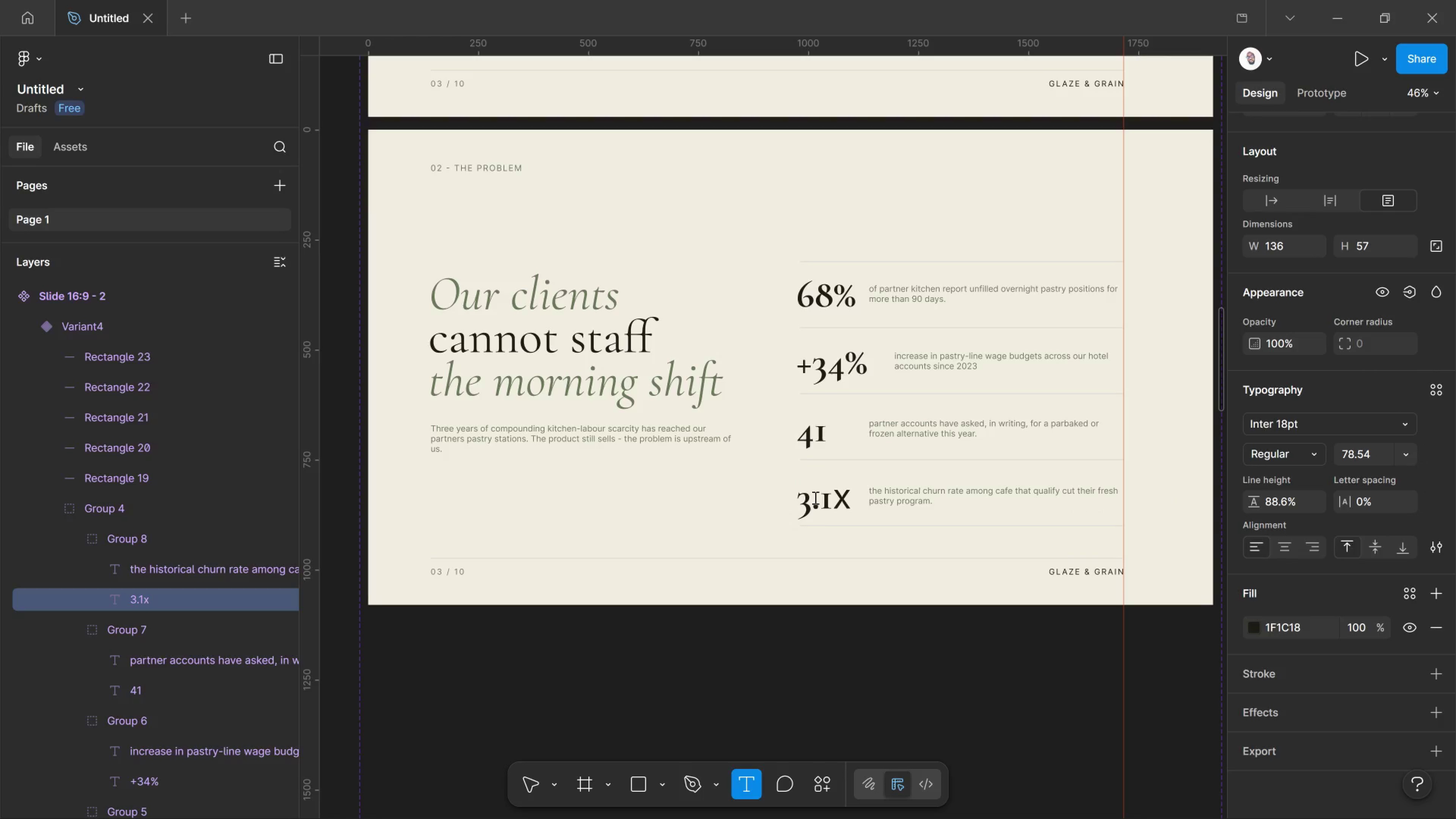 
key(Control+Shift+Comma)
 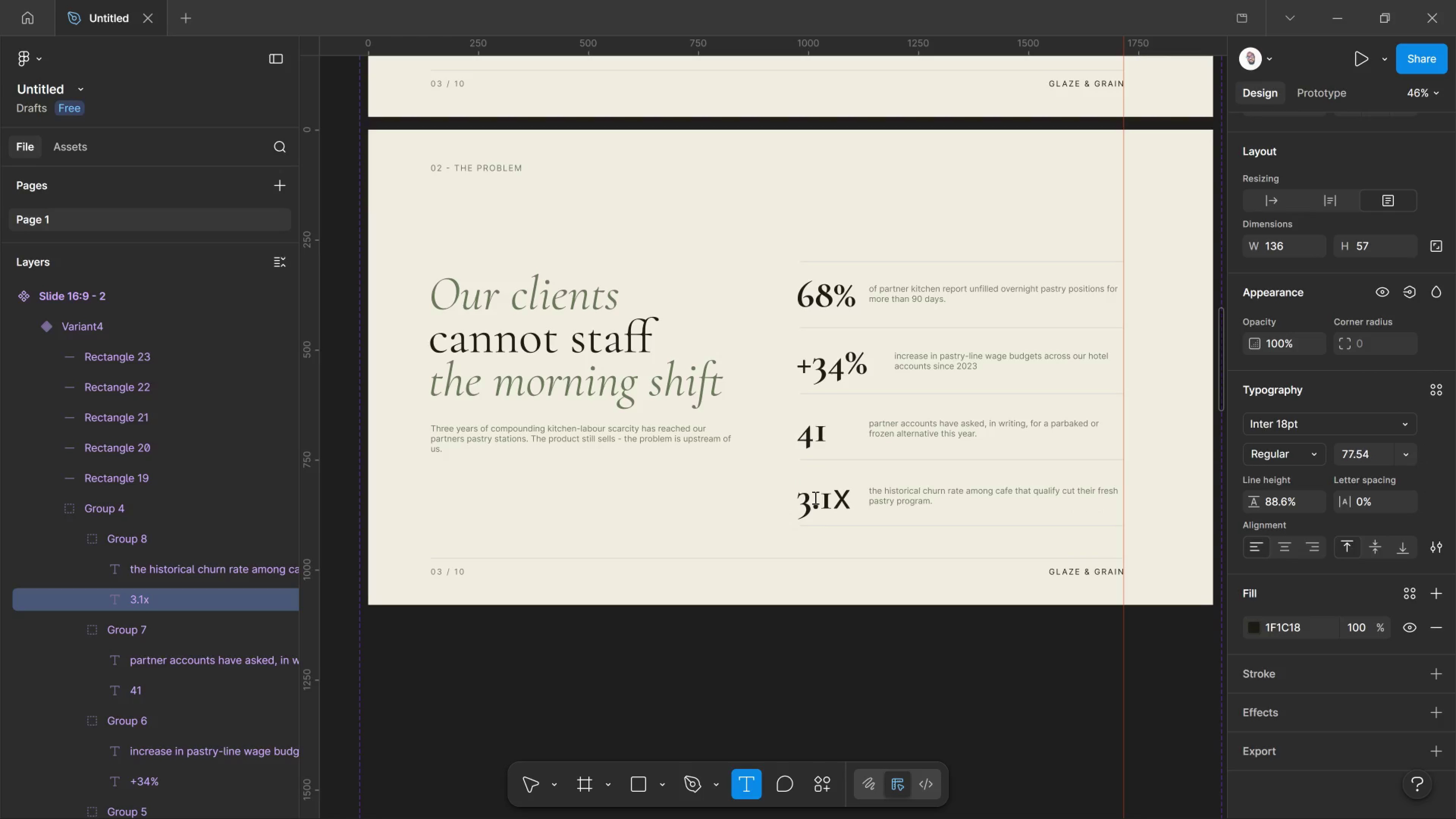 
key(Control+Shift+Comma)
 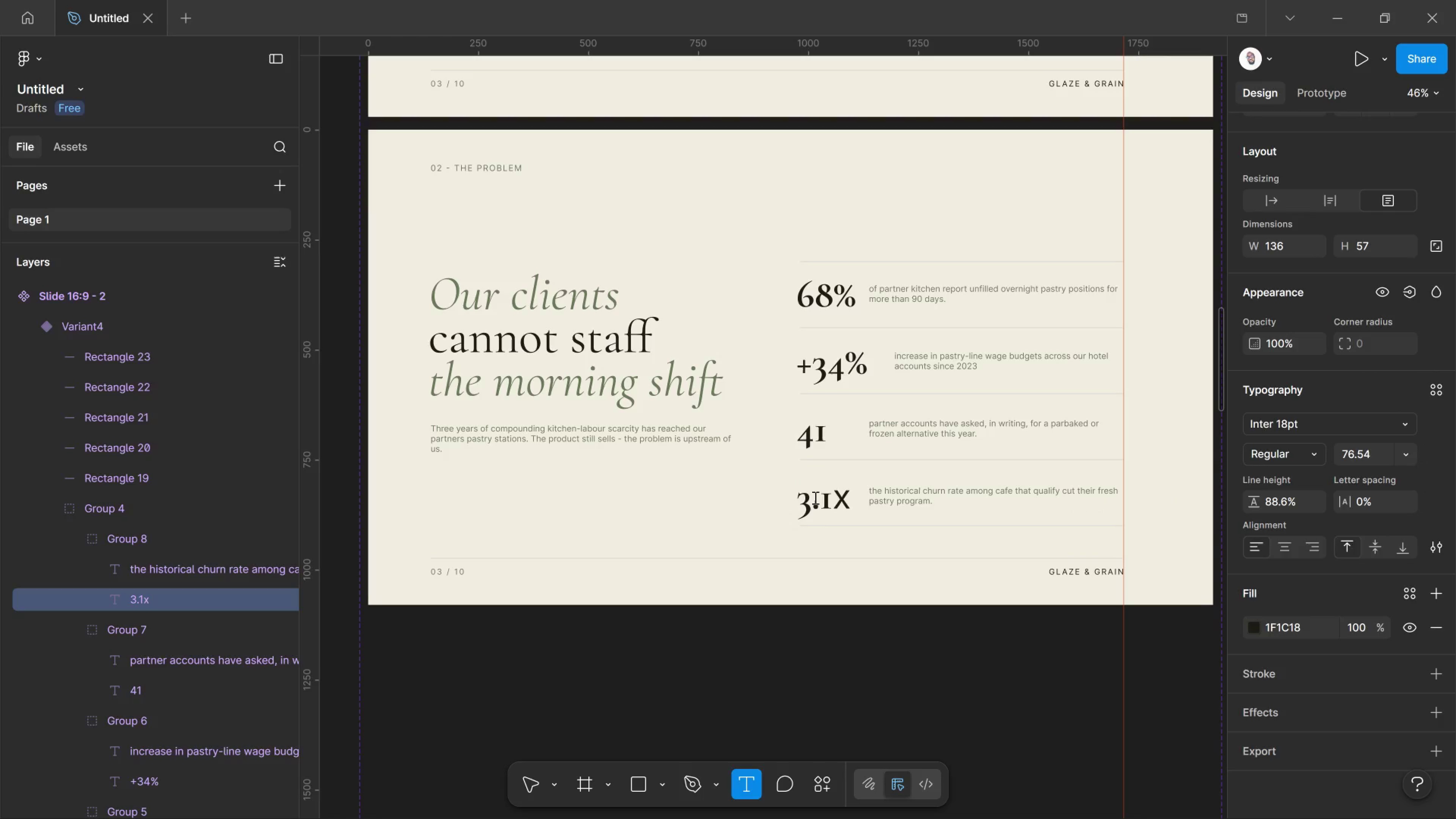 
key(Control+Shift+Comma)
 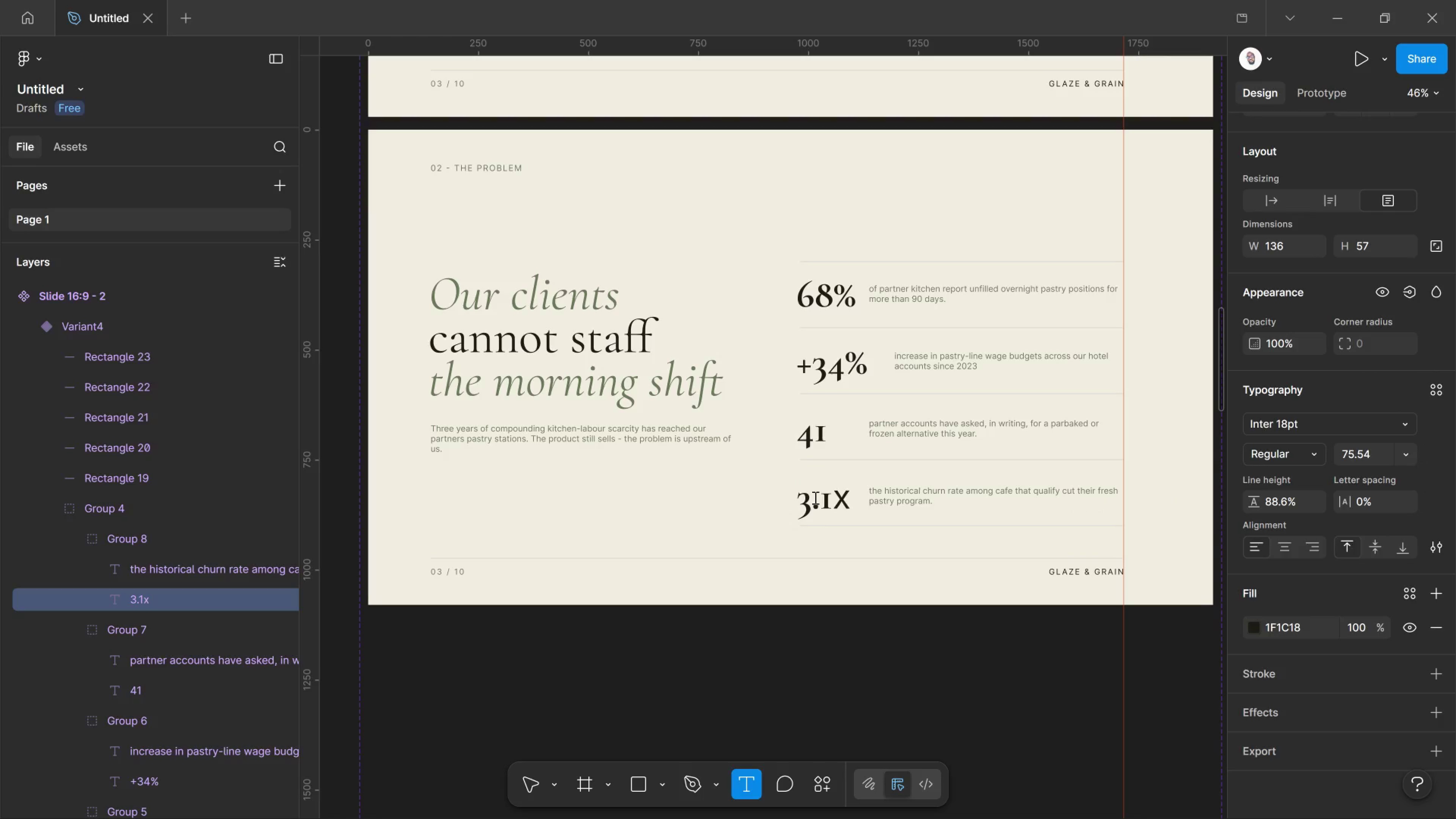 
key(Control+Shift+Comma)
 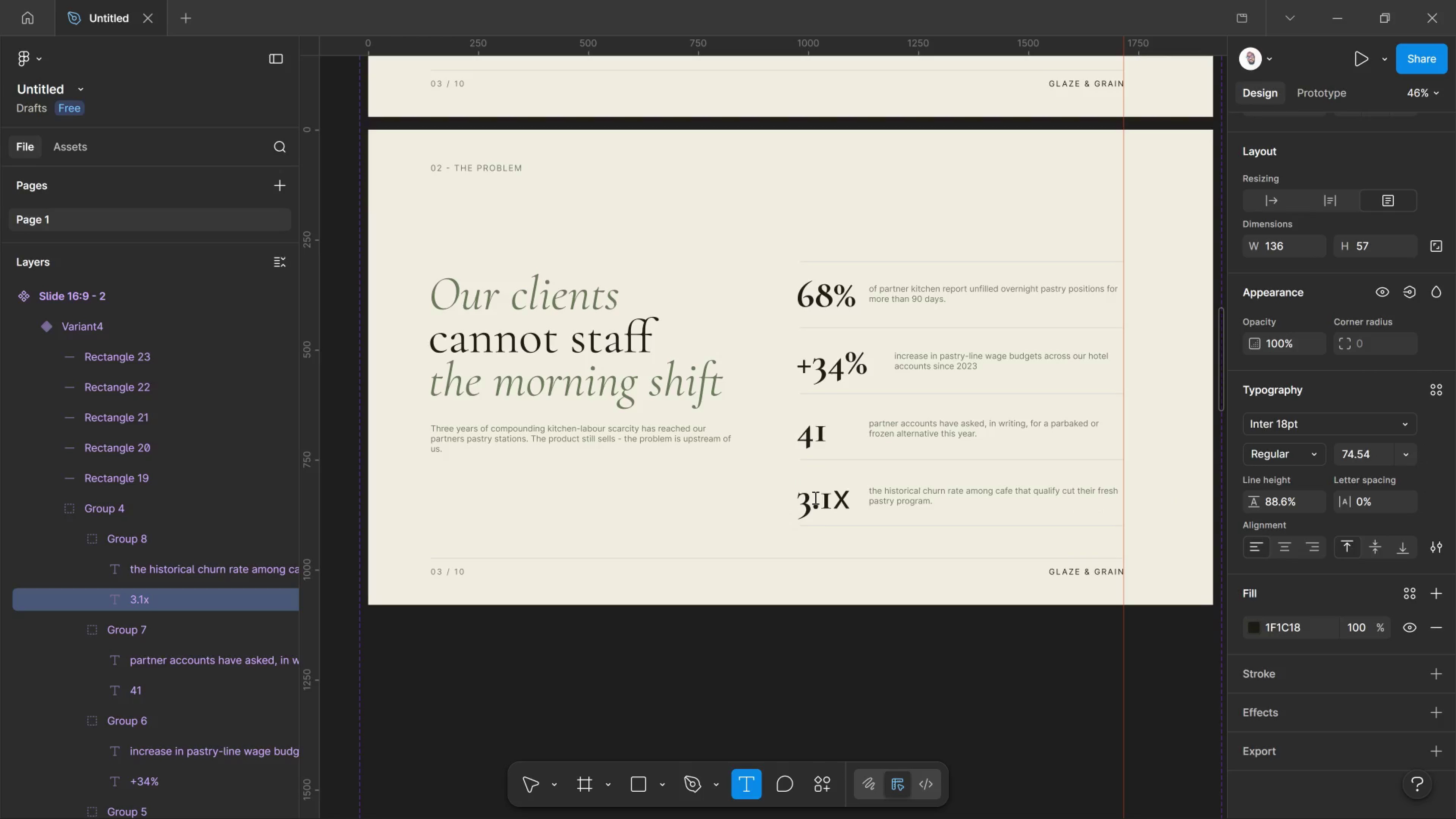 
key(Control+Shift+Comma)
 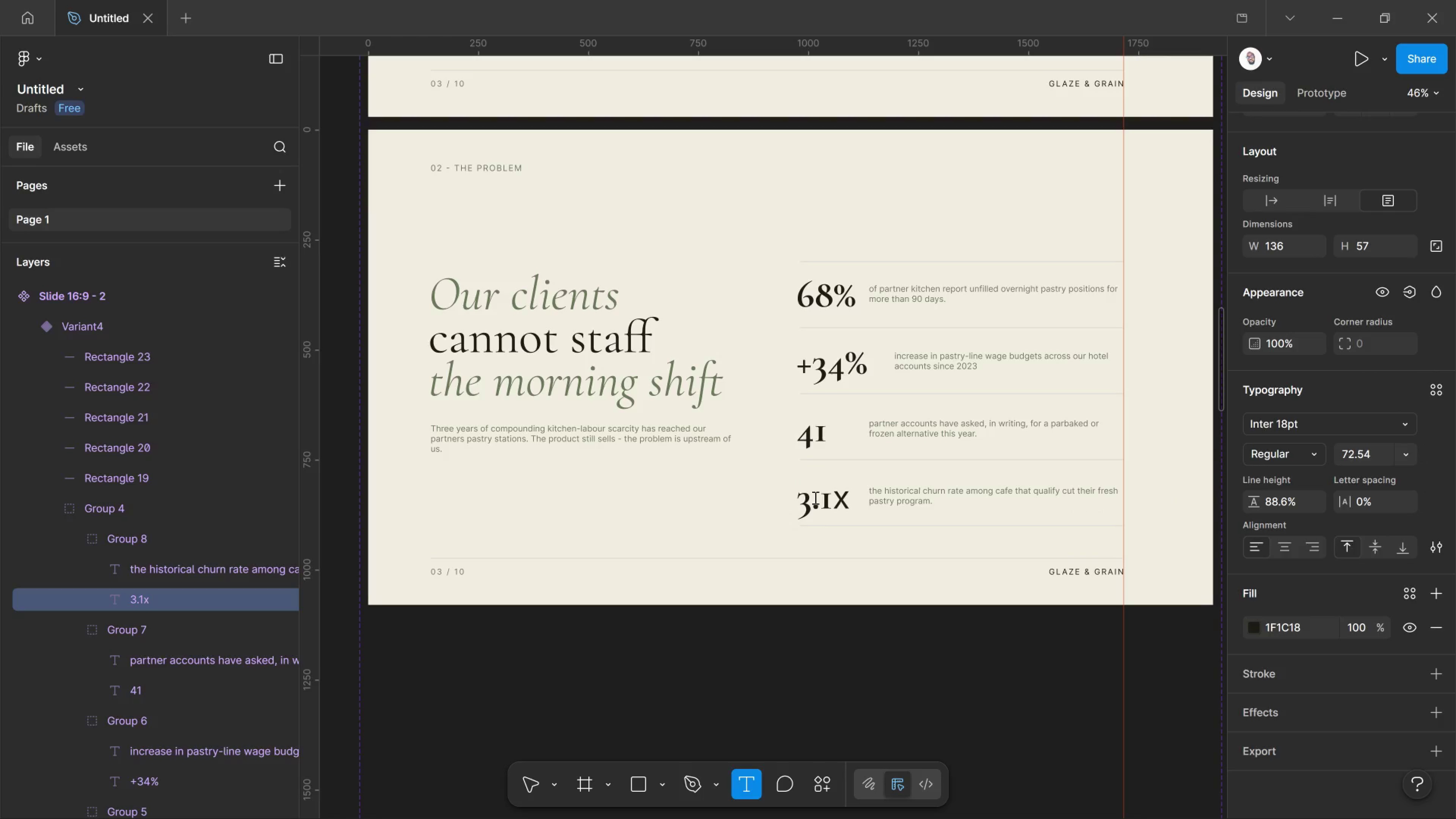 
key(Control+Shift+Comma)
 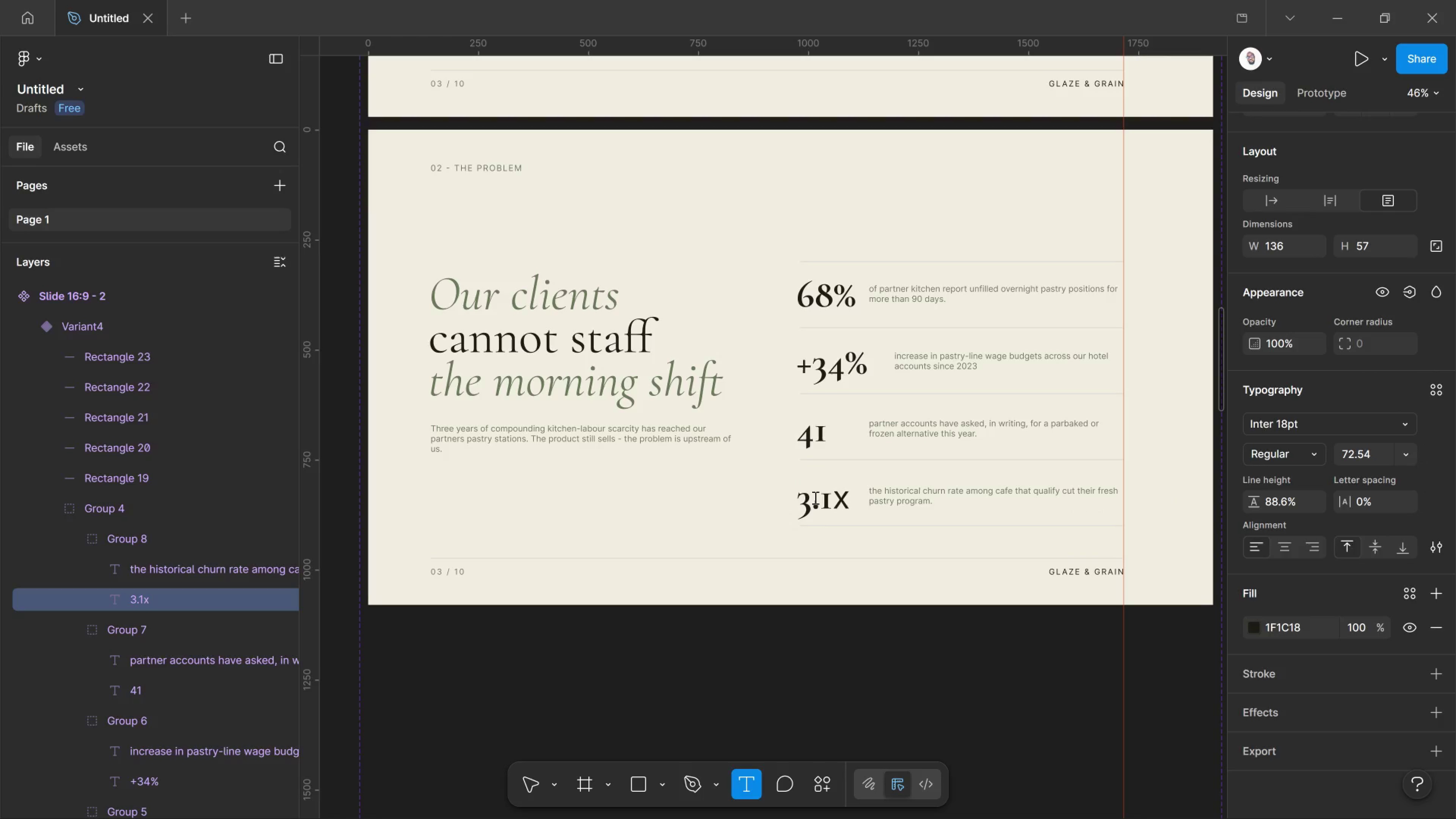 
key(Control+Shift+Comma)
 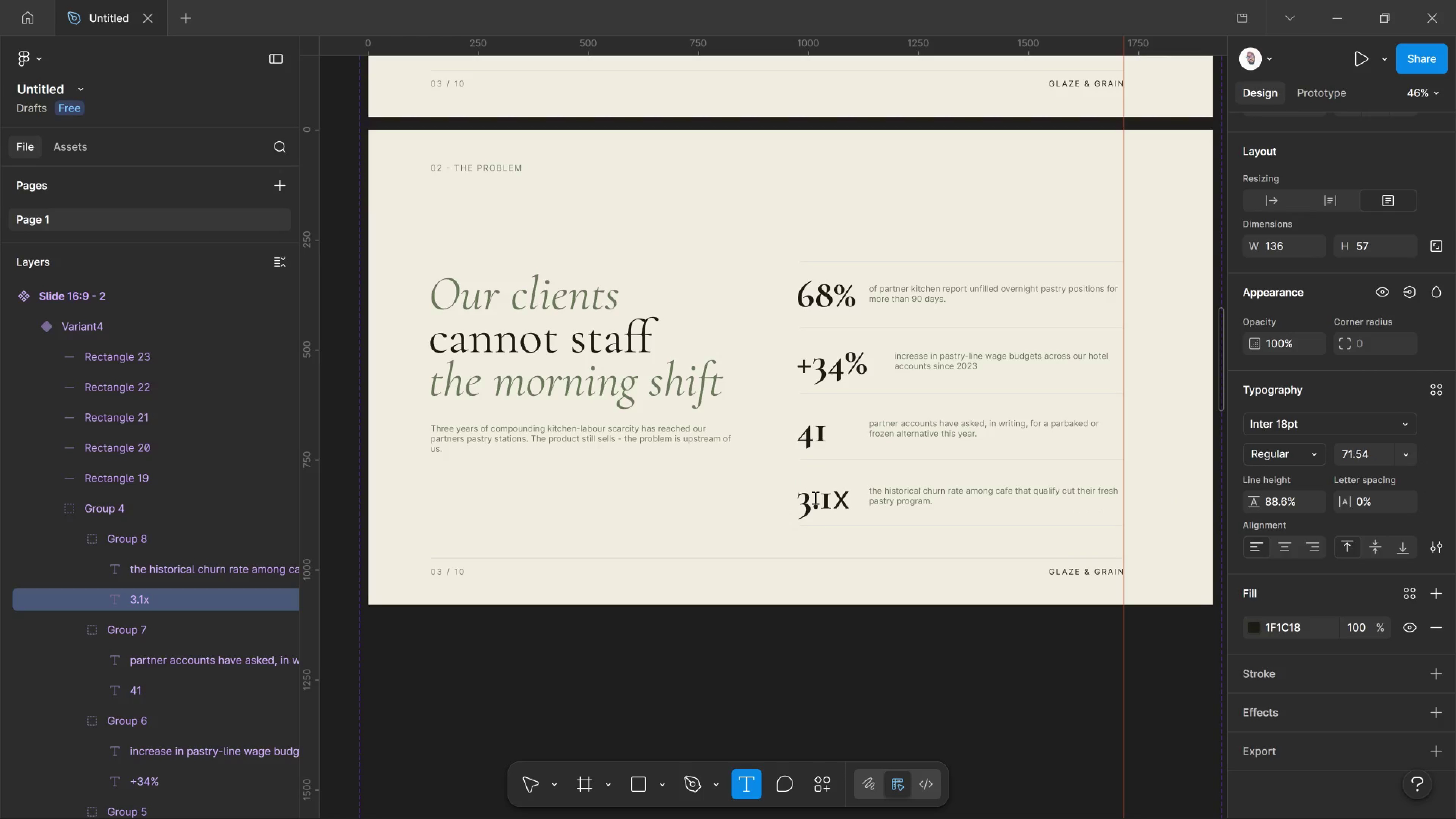 
key(Control+Shift+Comma)
 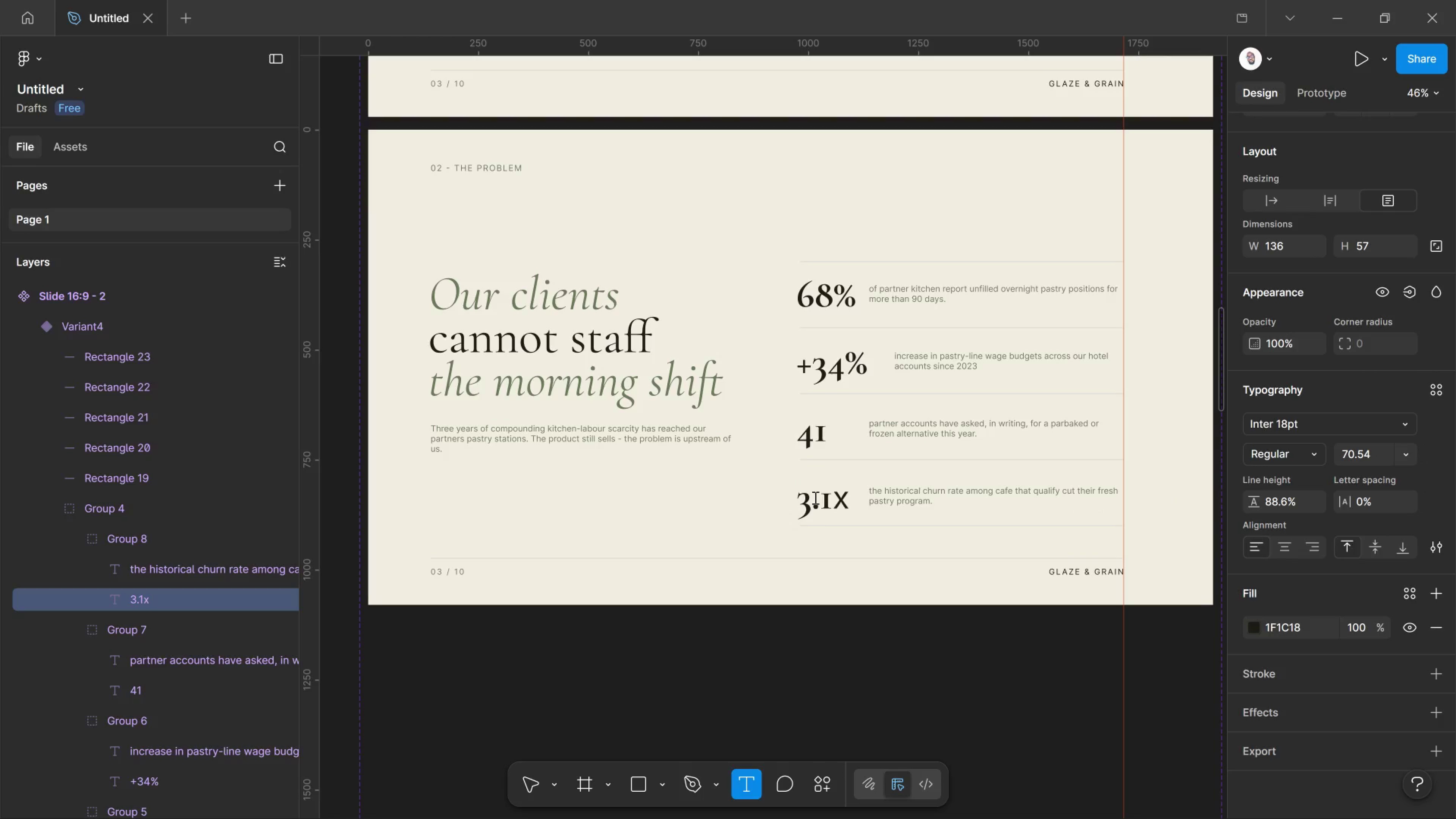 
key(Control+Shift+Comma)
 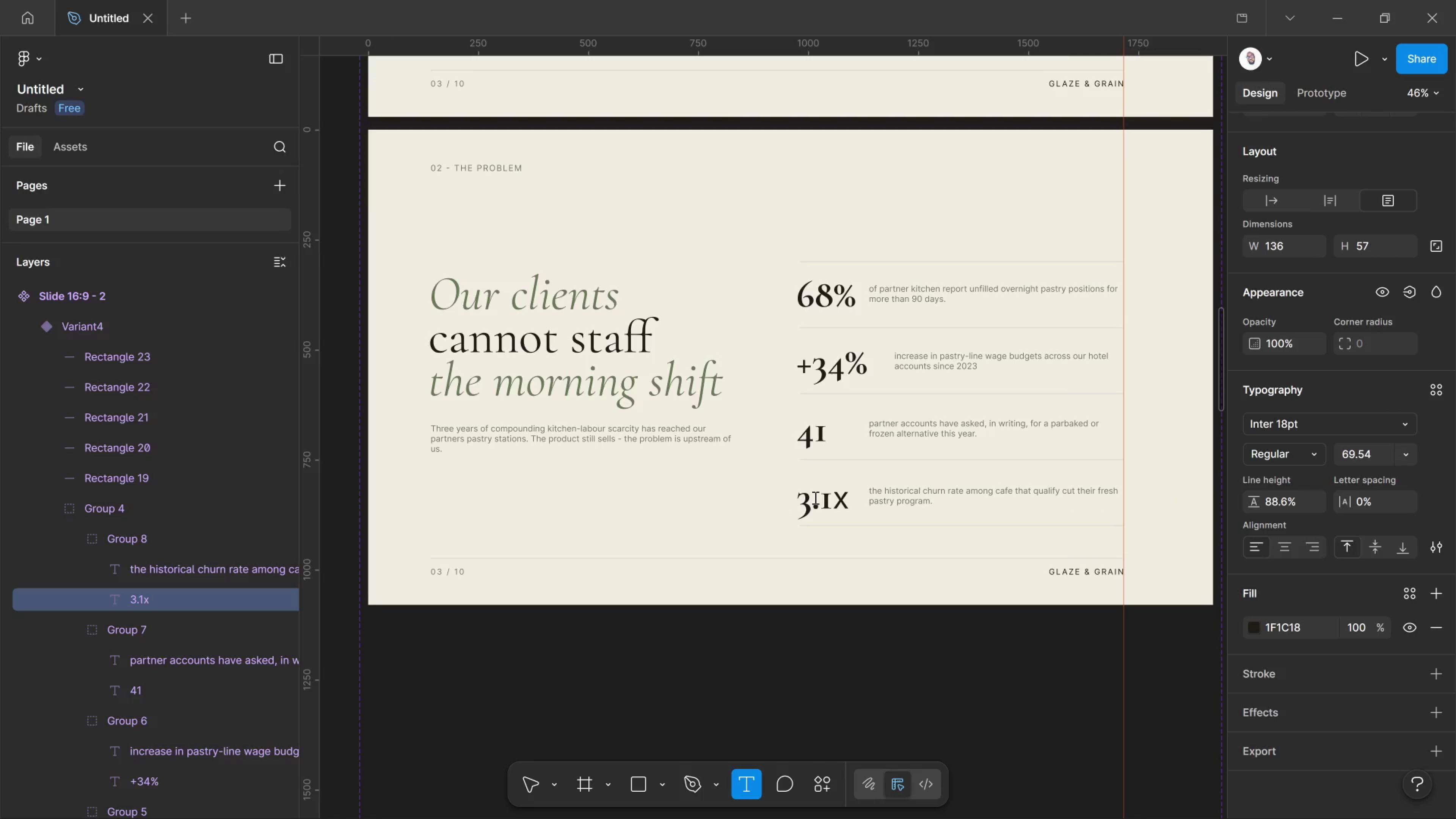 
key(Control+Shift+Comma)
 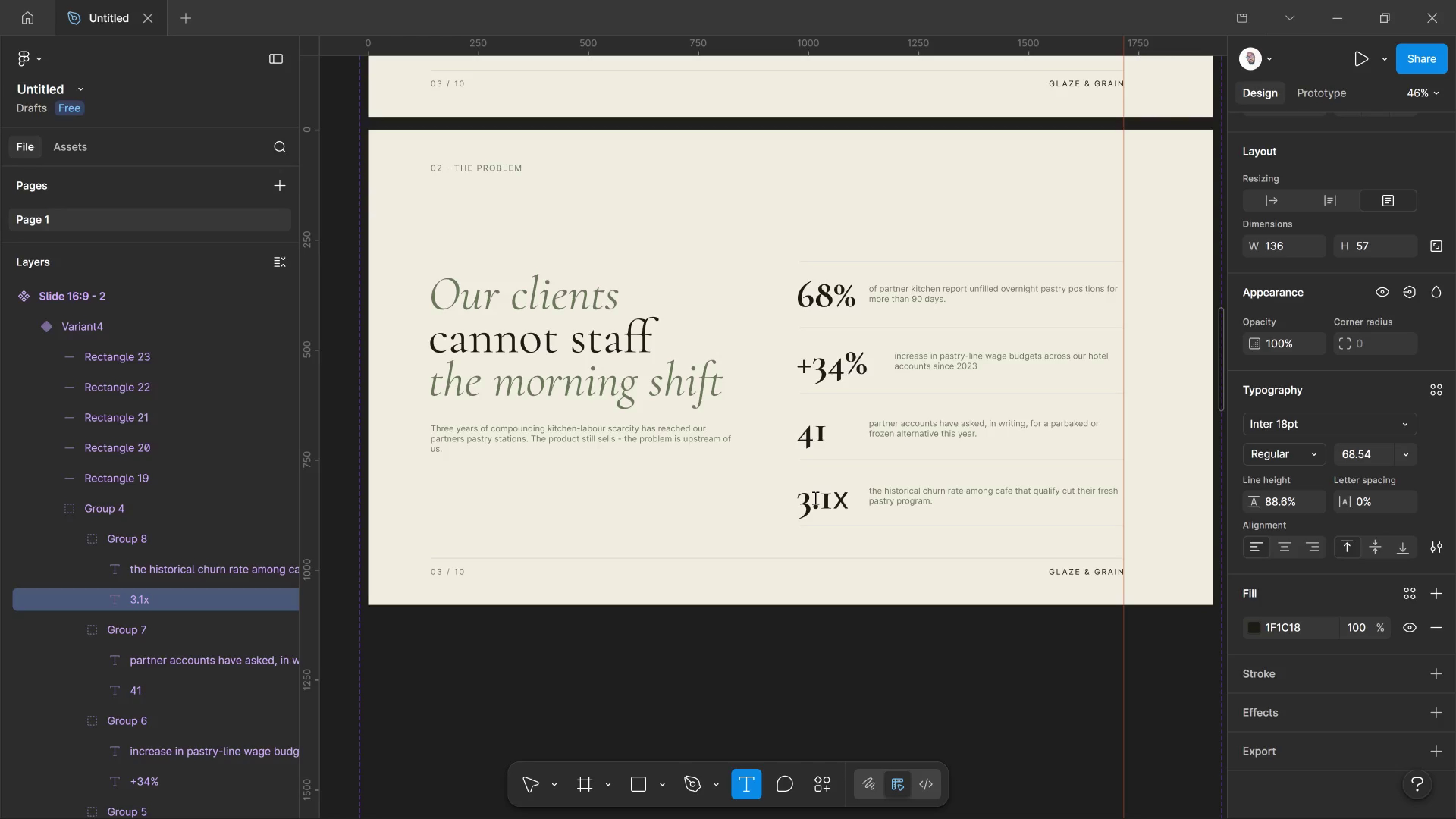 
key(Control+Shift+Comma)
 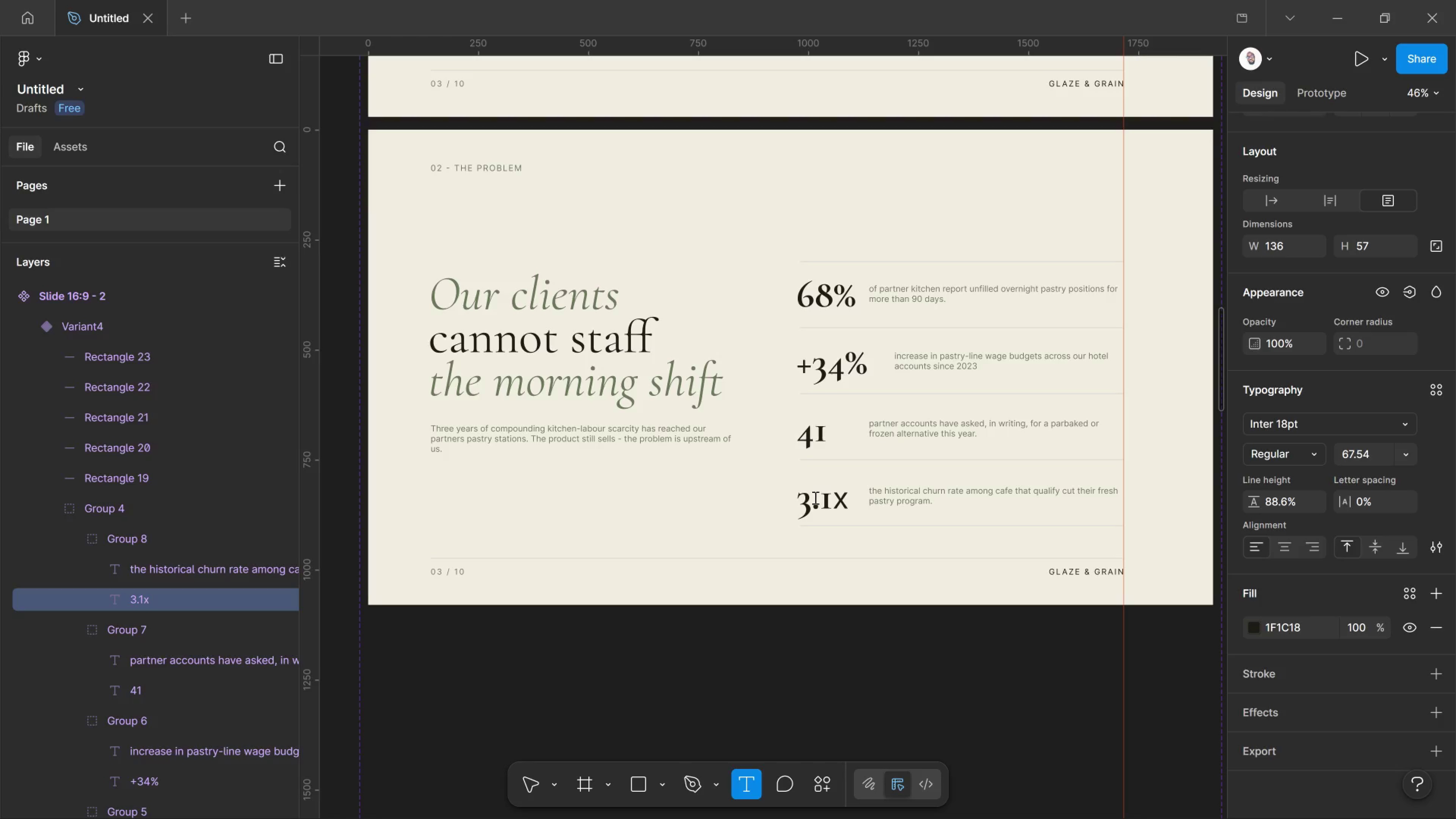 
key(Control+Shift+Comma)
 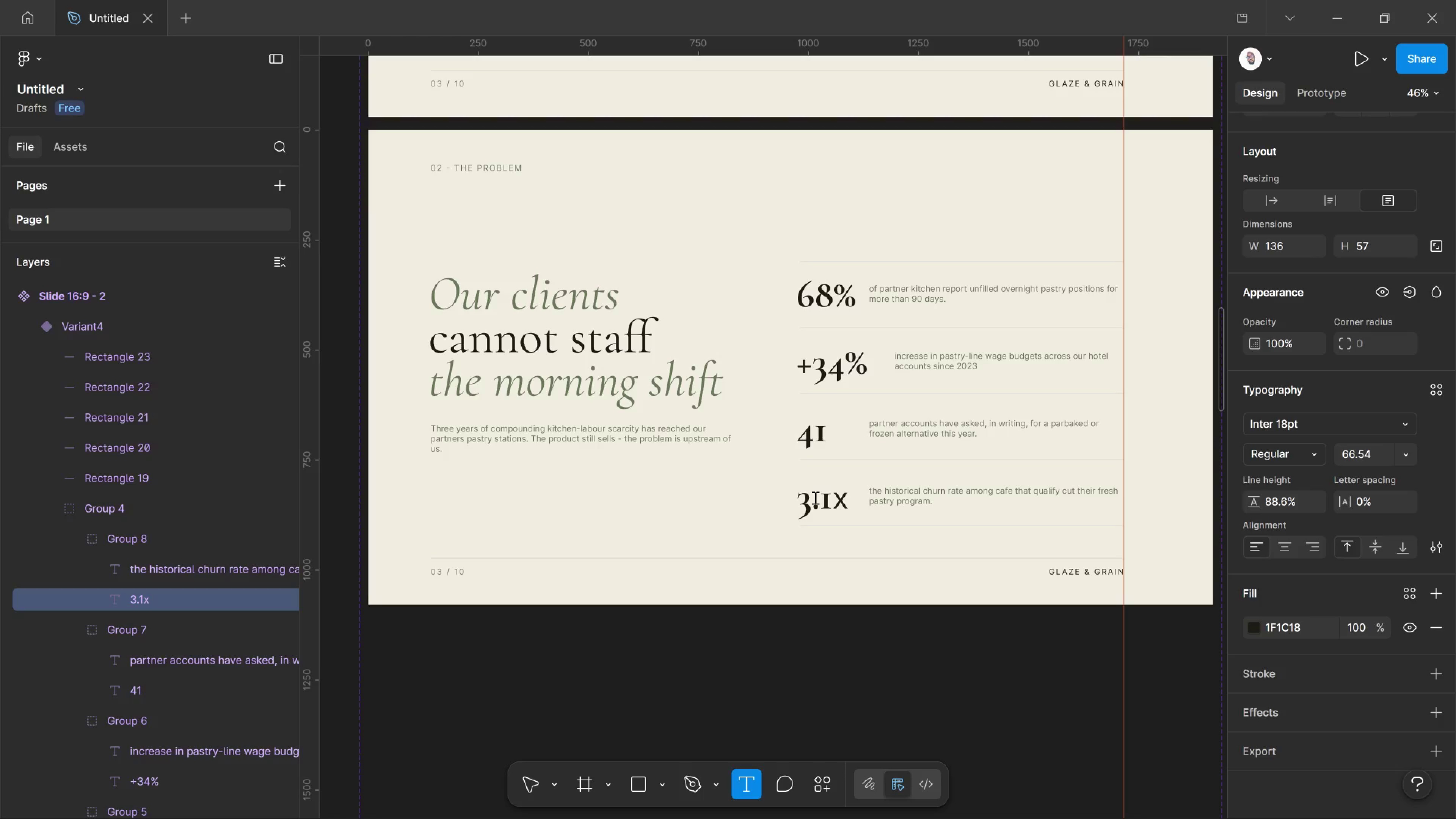 
key(Control+Shift+Comma)
 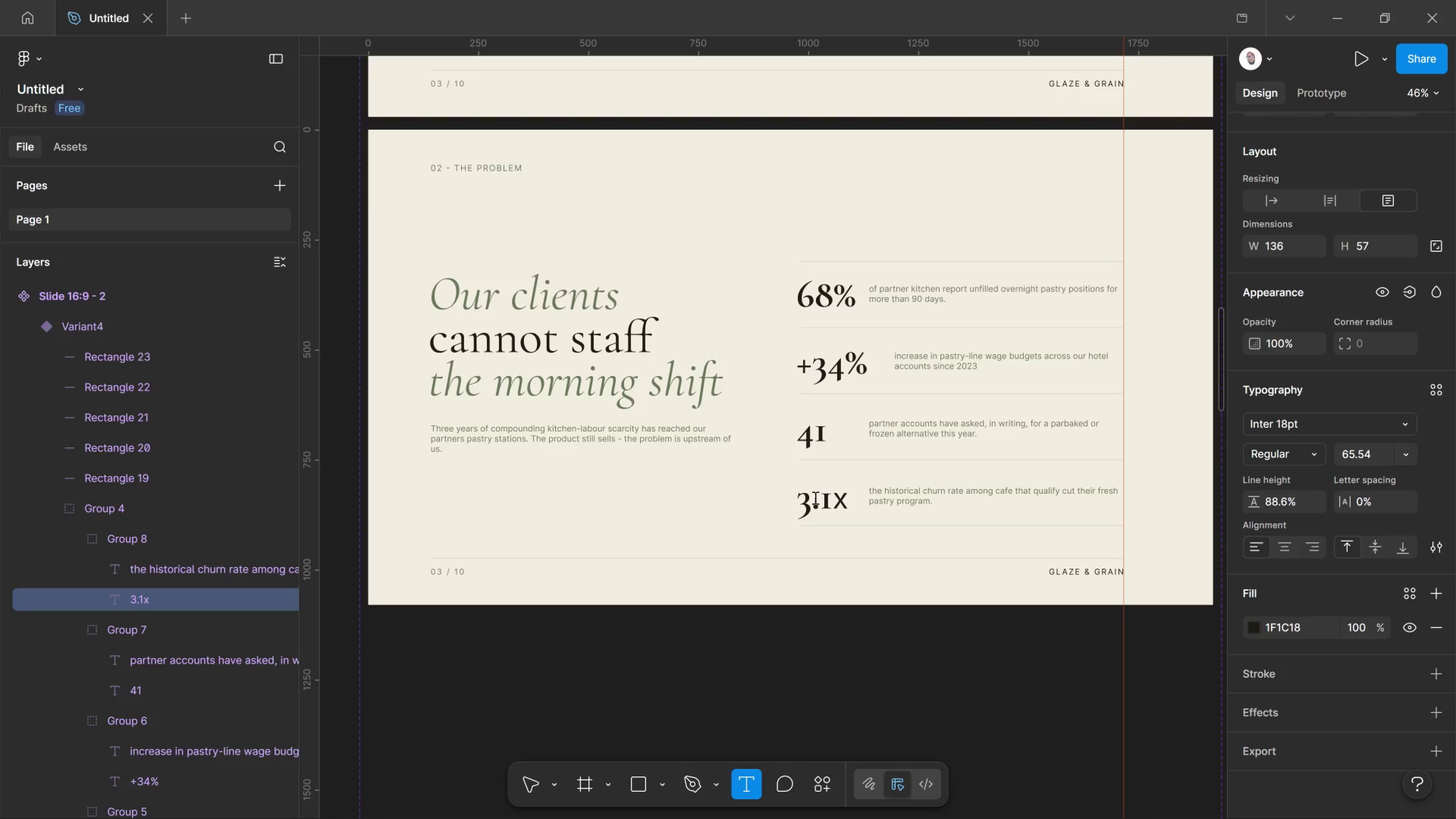 
key(Control+Shift+Comma)
 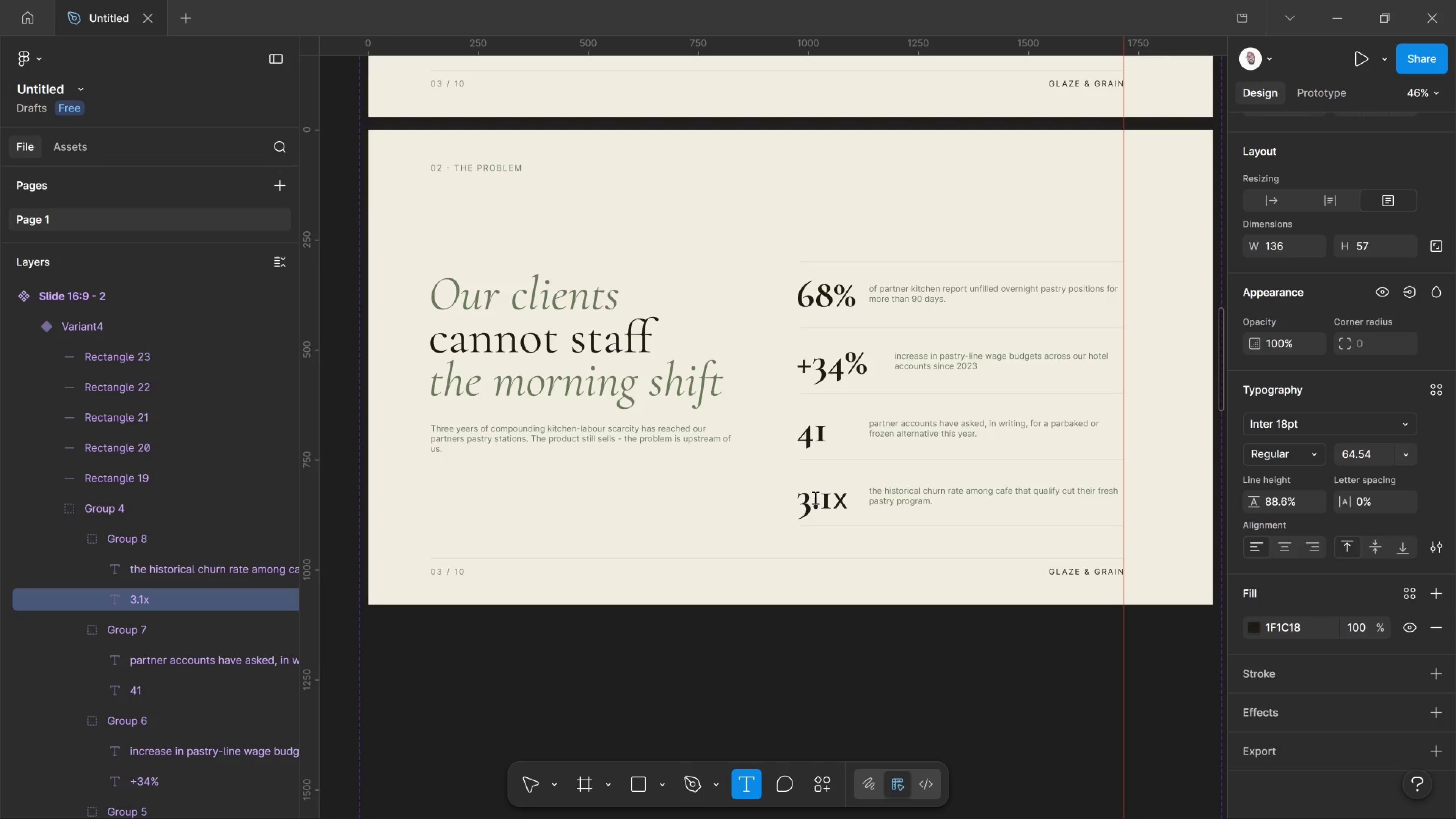 
key(Control+Shift+Comma)
 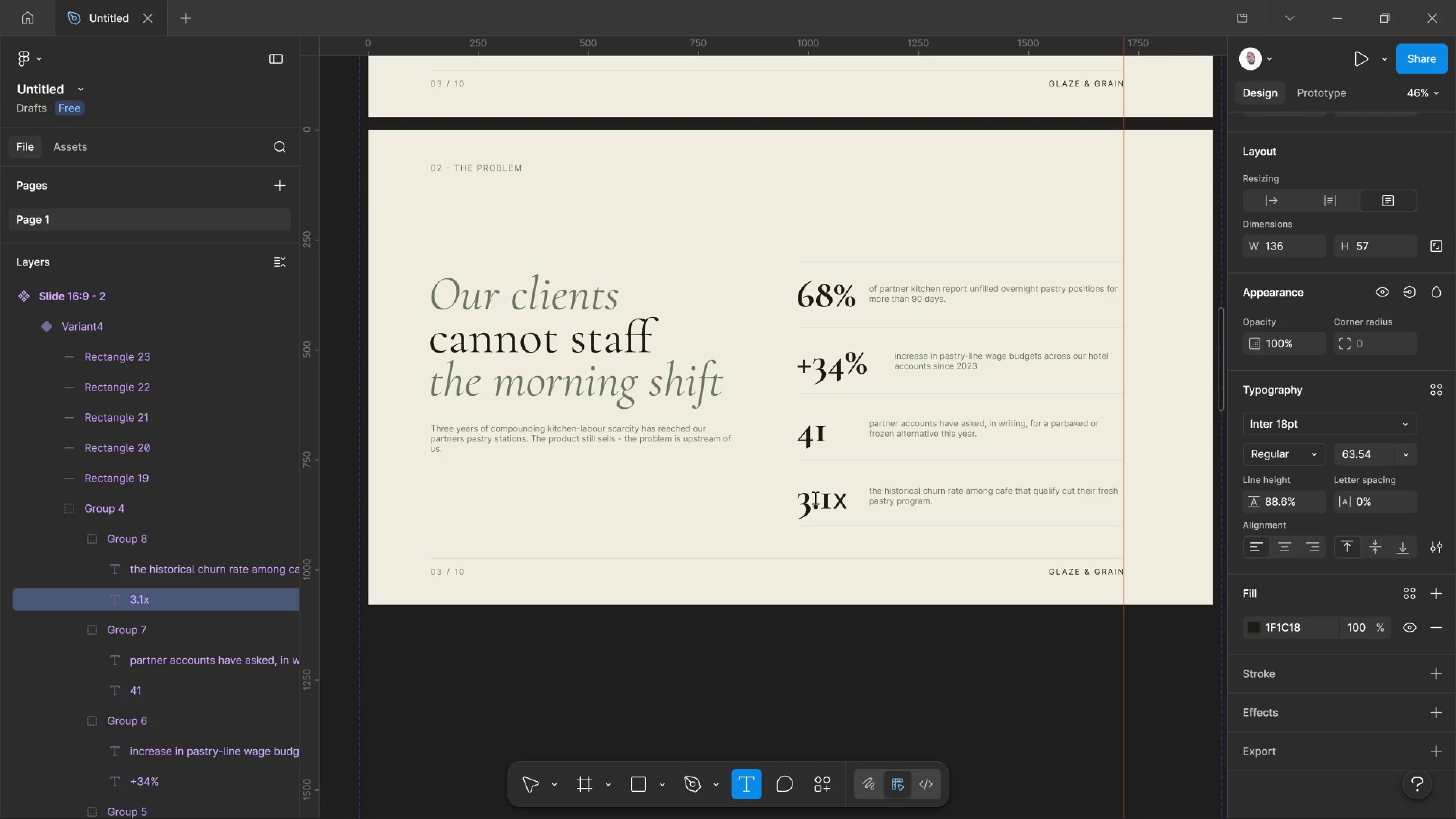 
key(Control+Shift+Comma)
 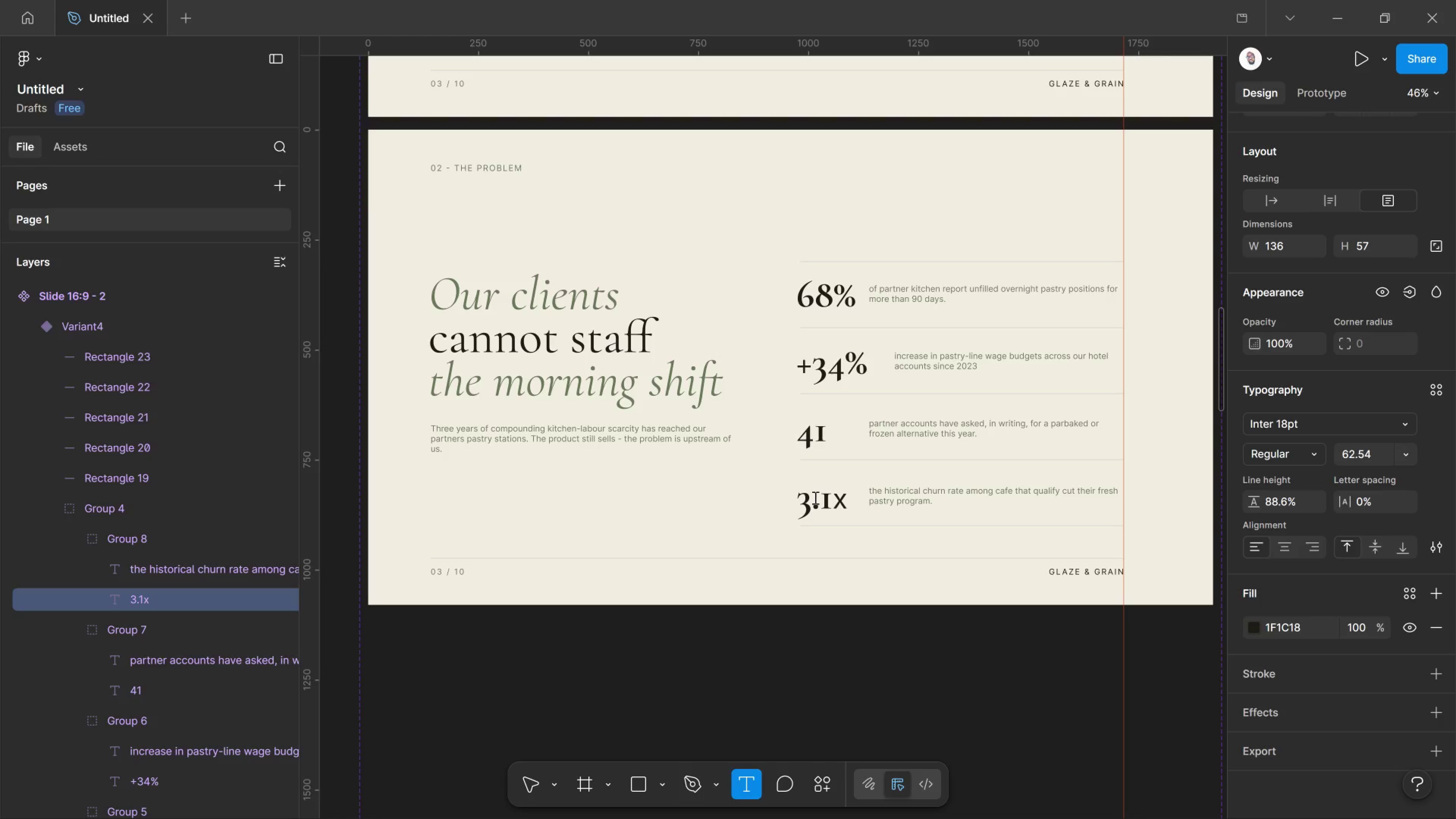 
key(Control+Shift+Comma)
 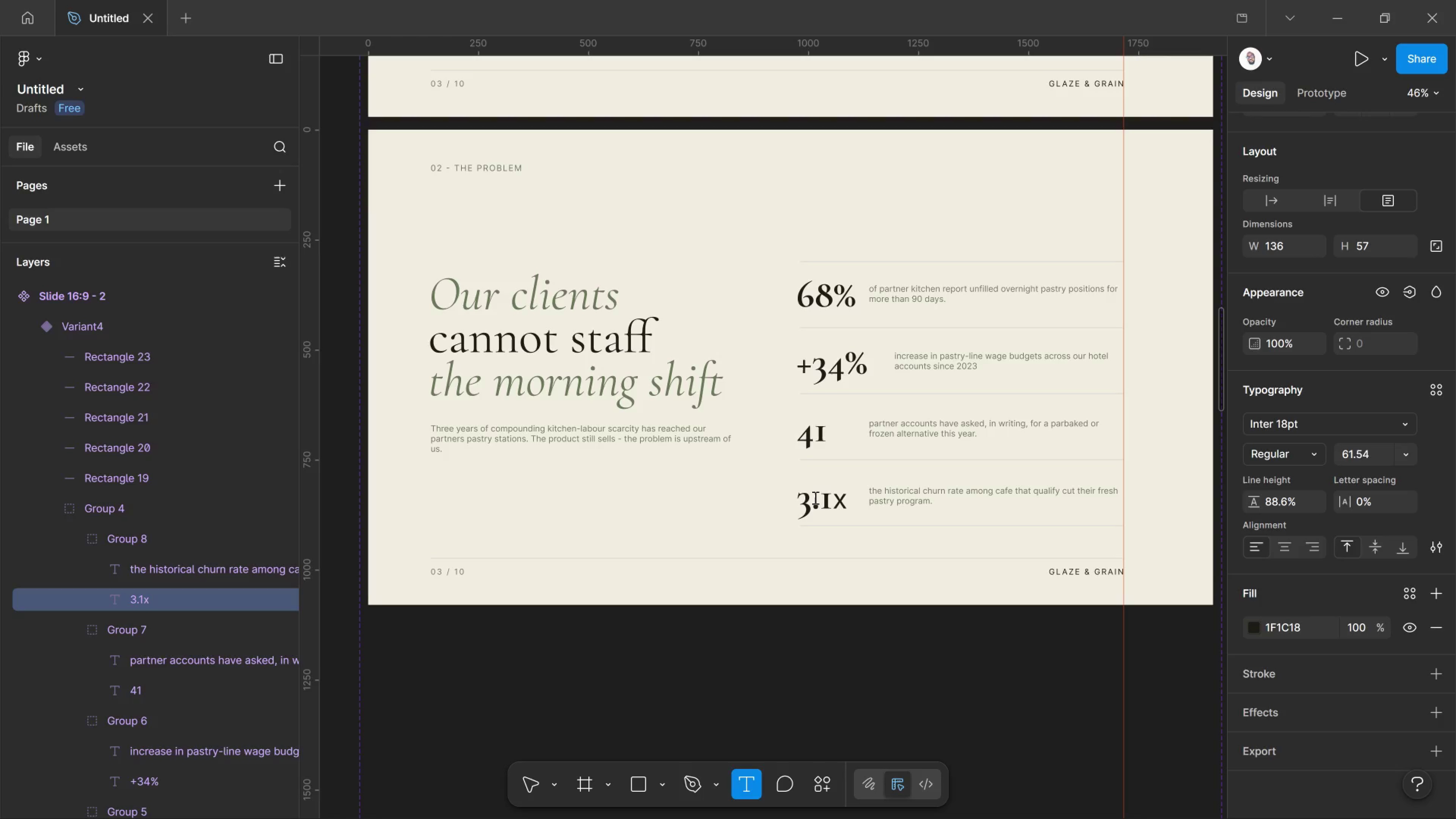 
key(Control+Shift+Comma)
 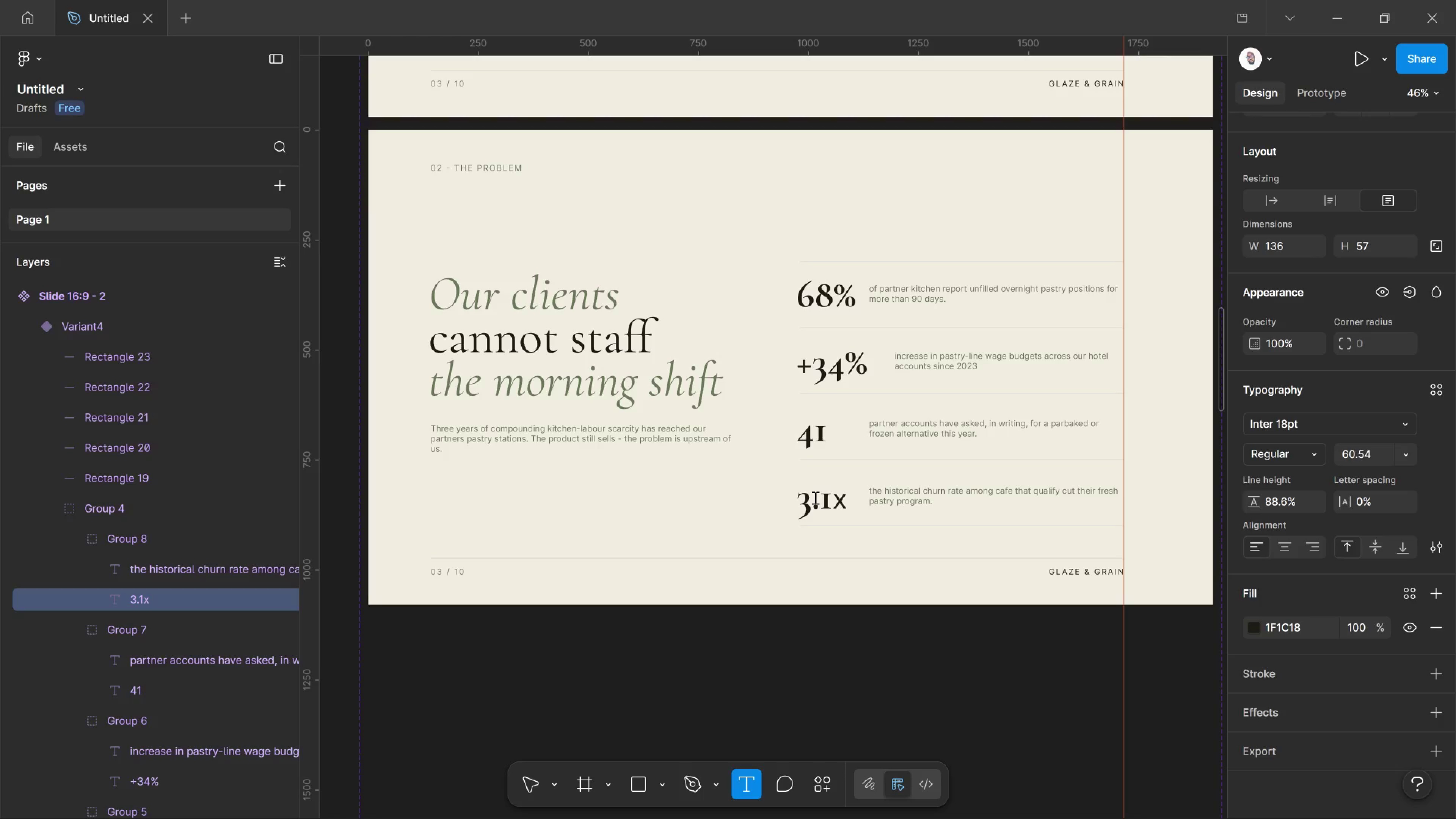 
key(Control+Shift+Comma)
 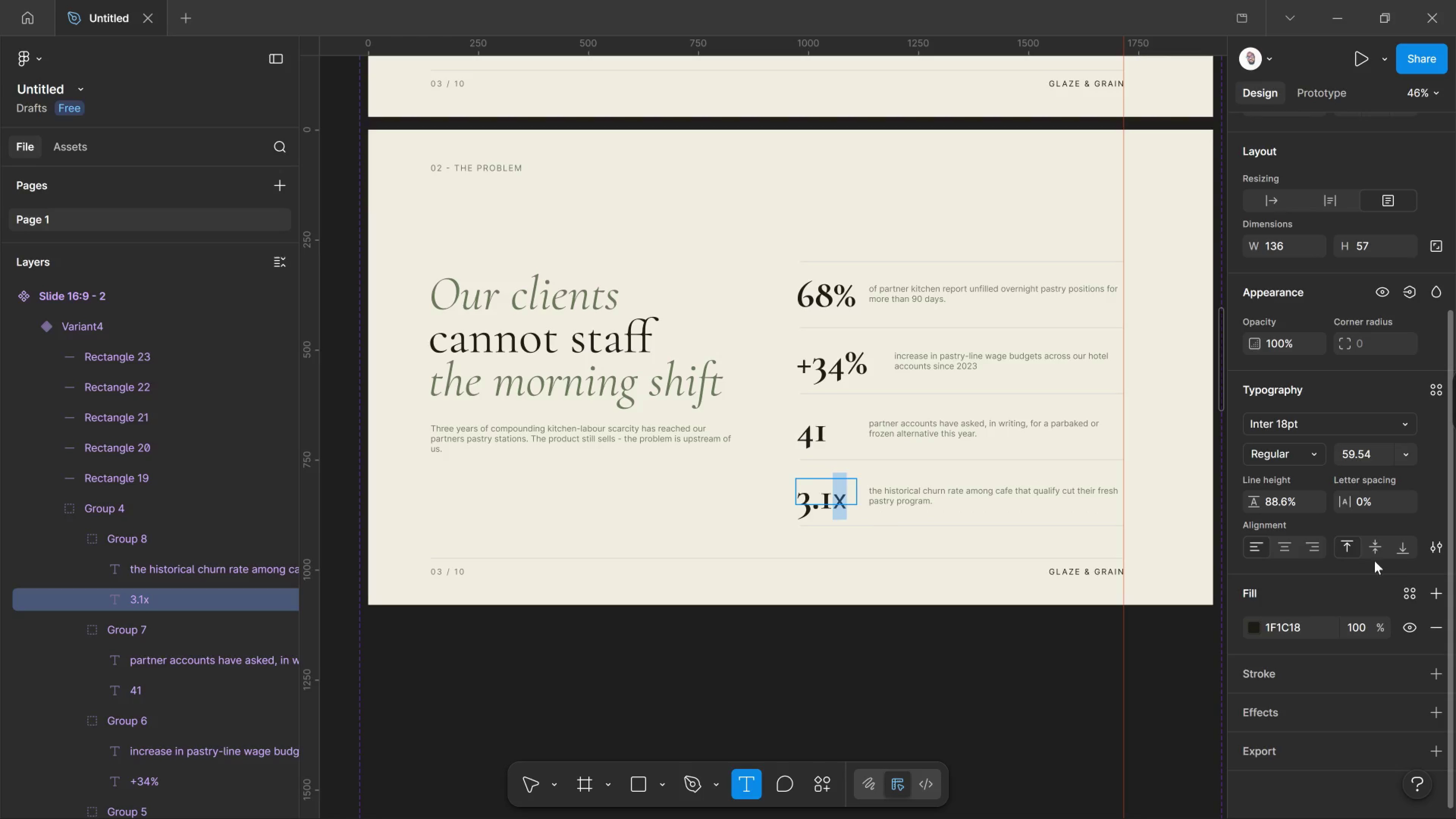 
left_click([1442, 549])
 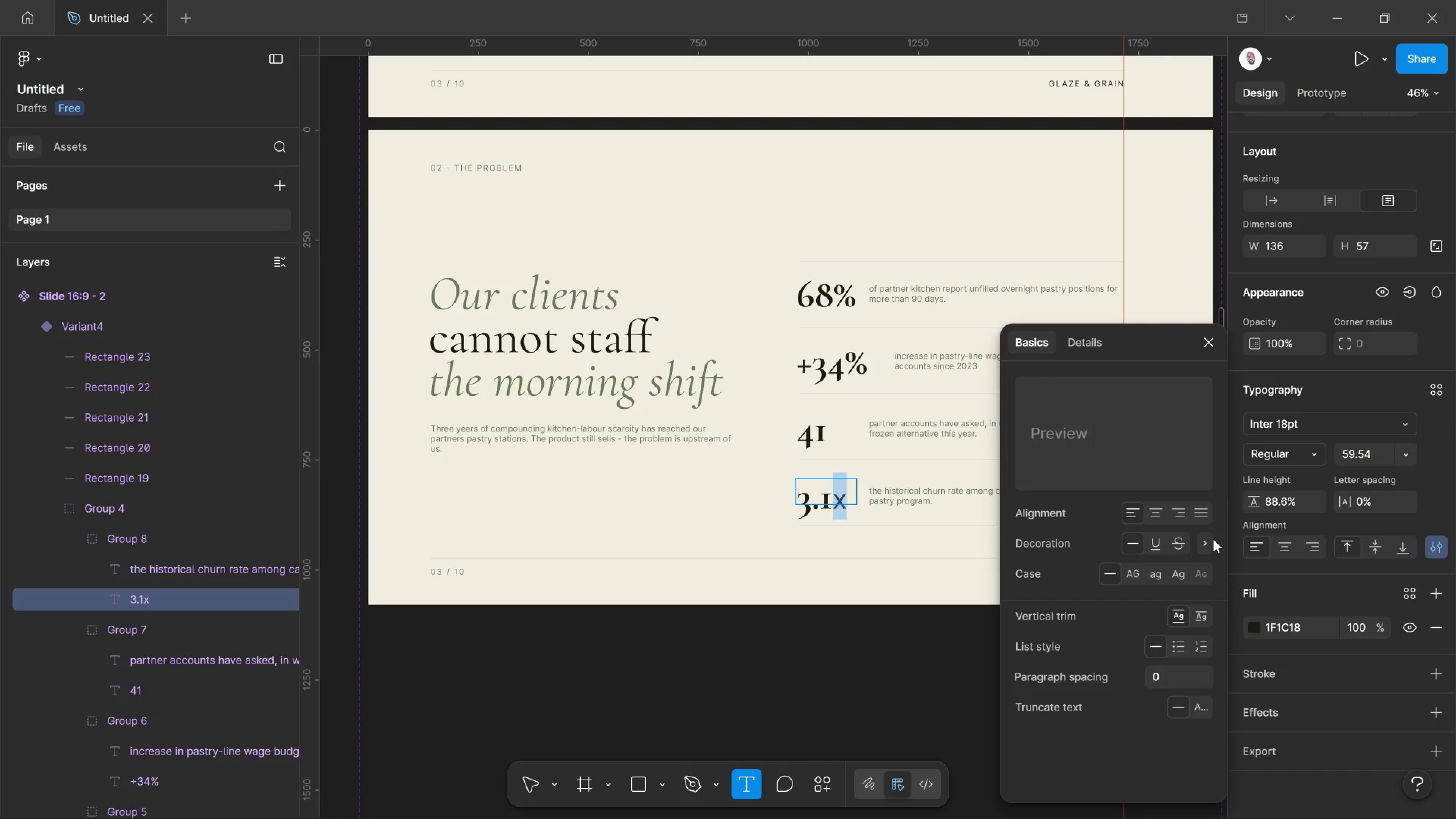 
wait(8.38)
 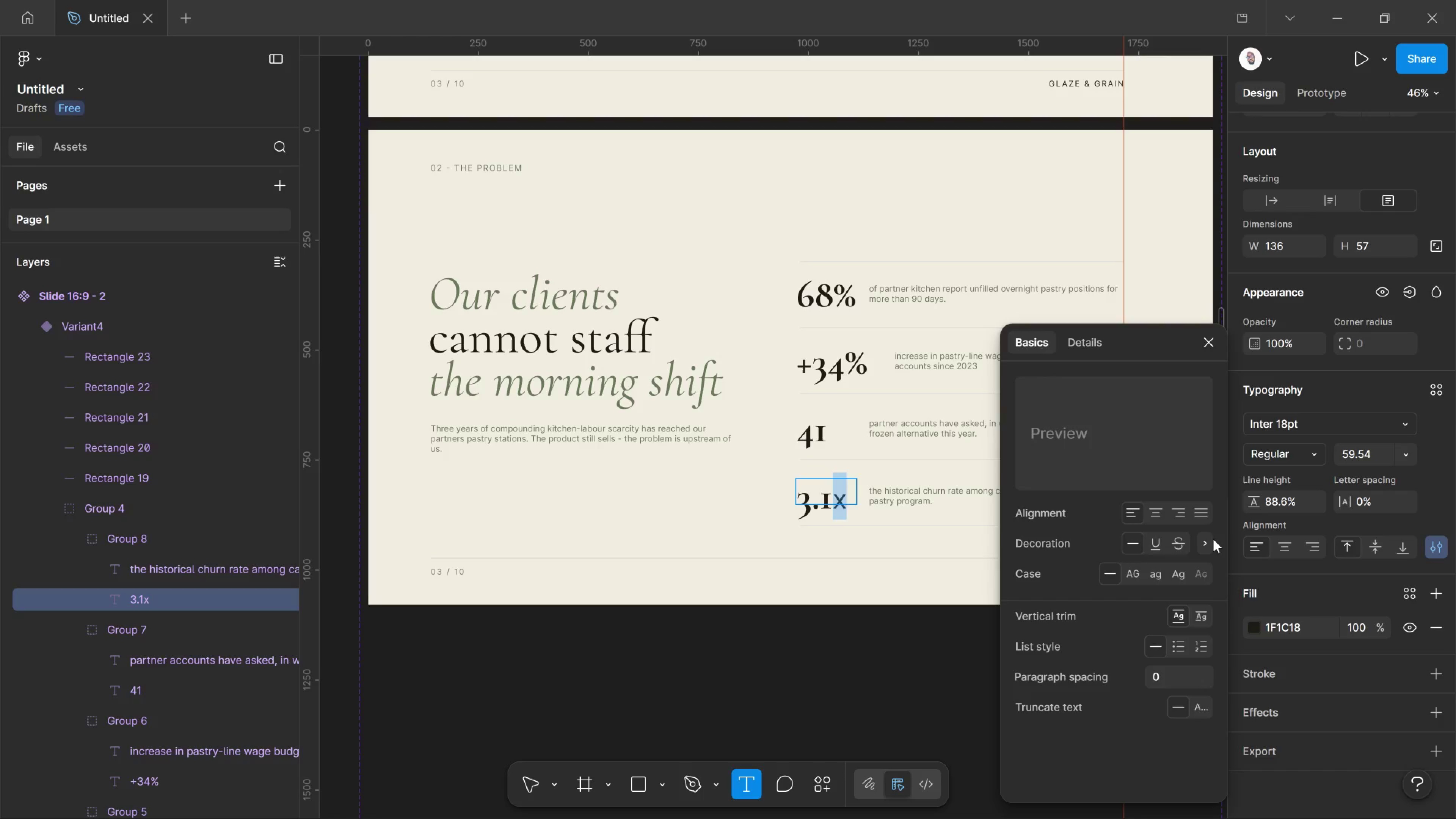 
left_click([1214, 541])
 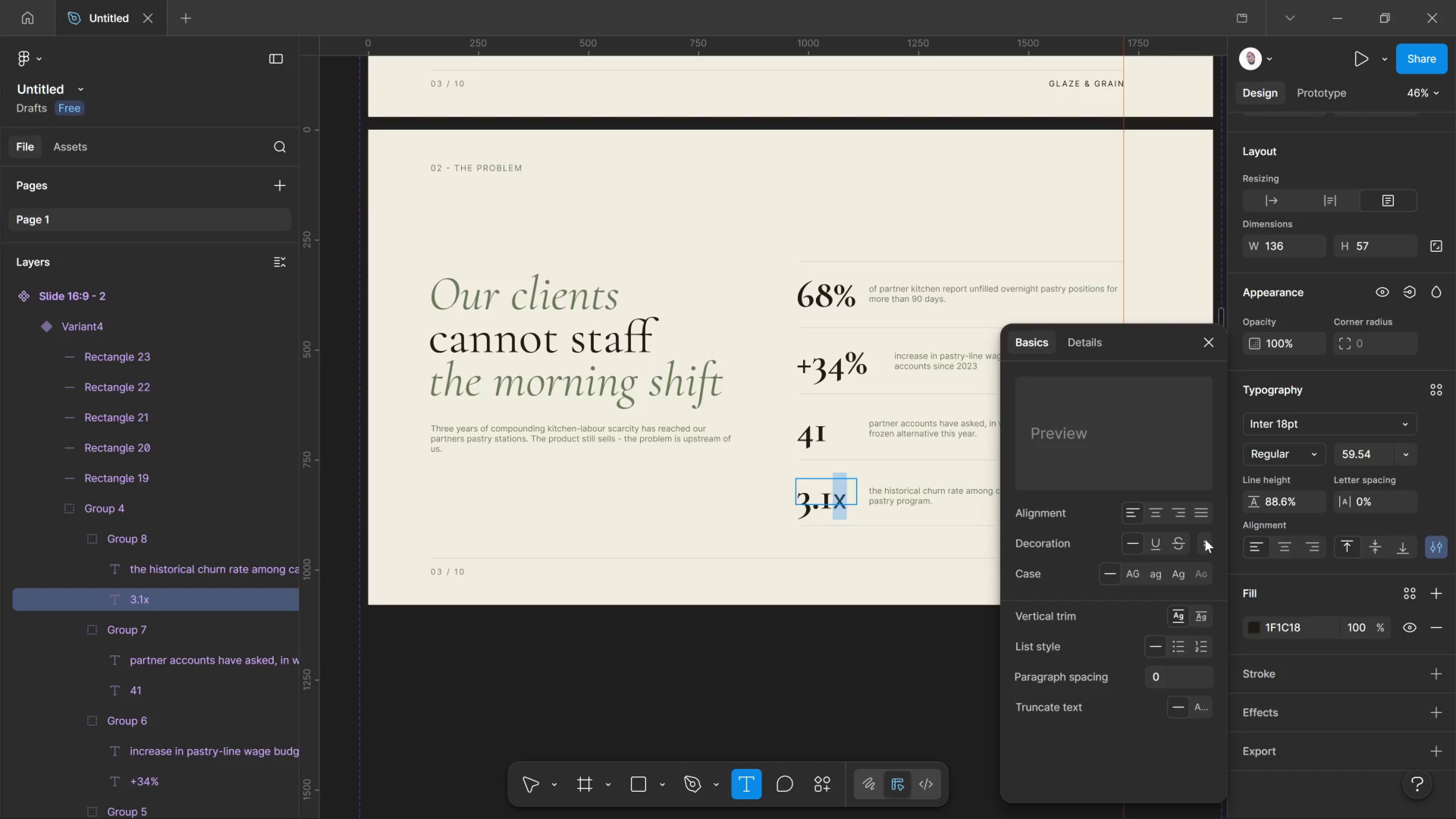 
left_click([1205, 539])
 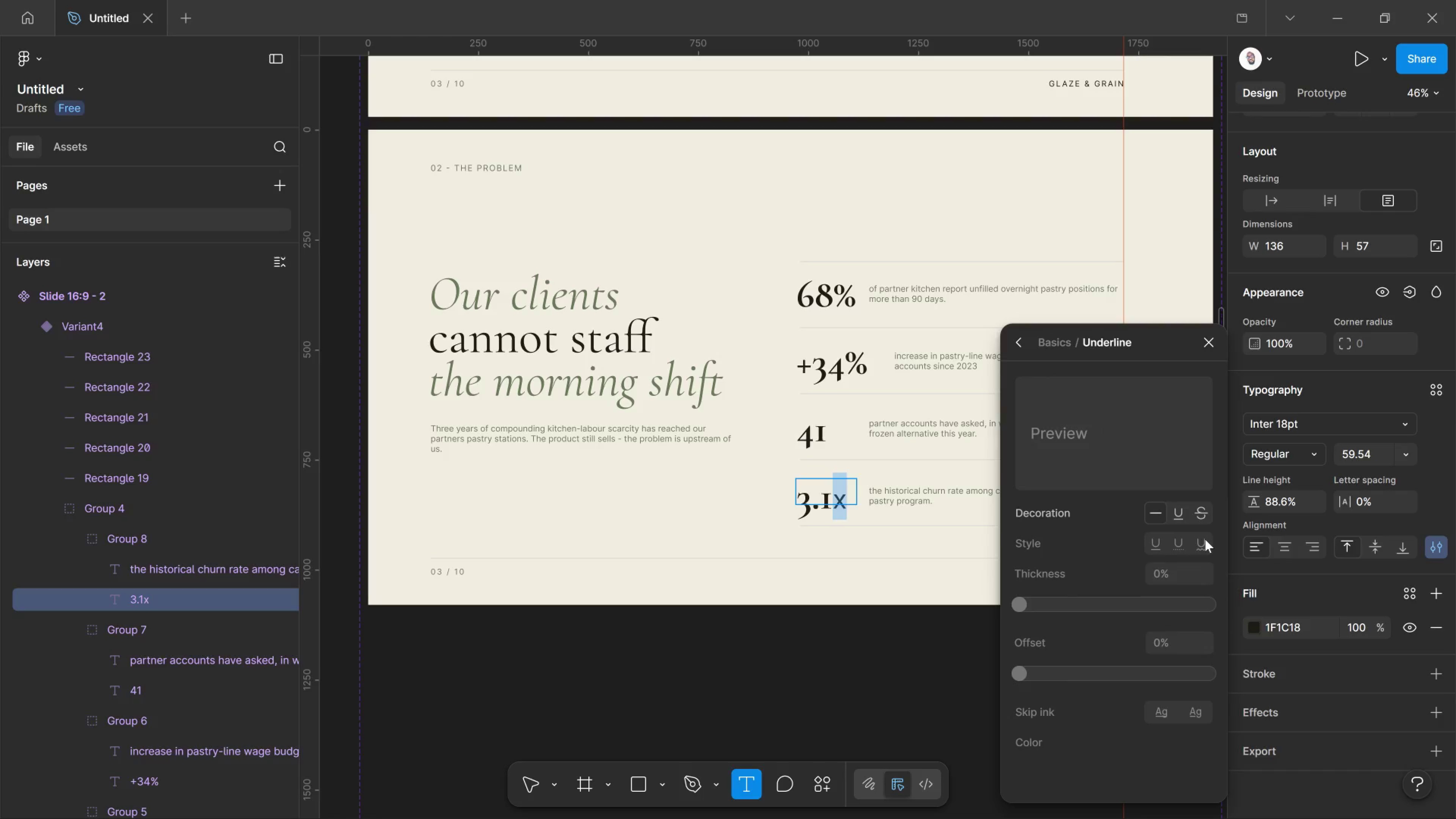 
left_click([1205, 539])
 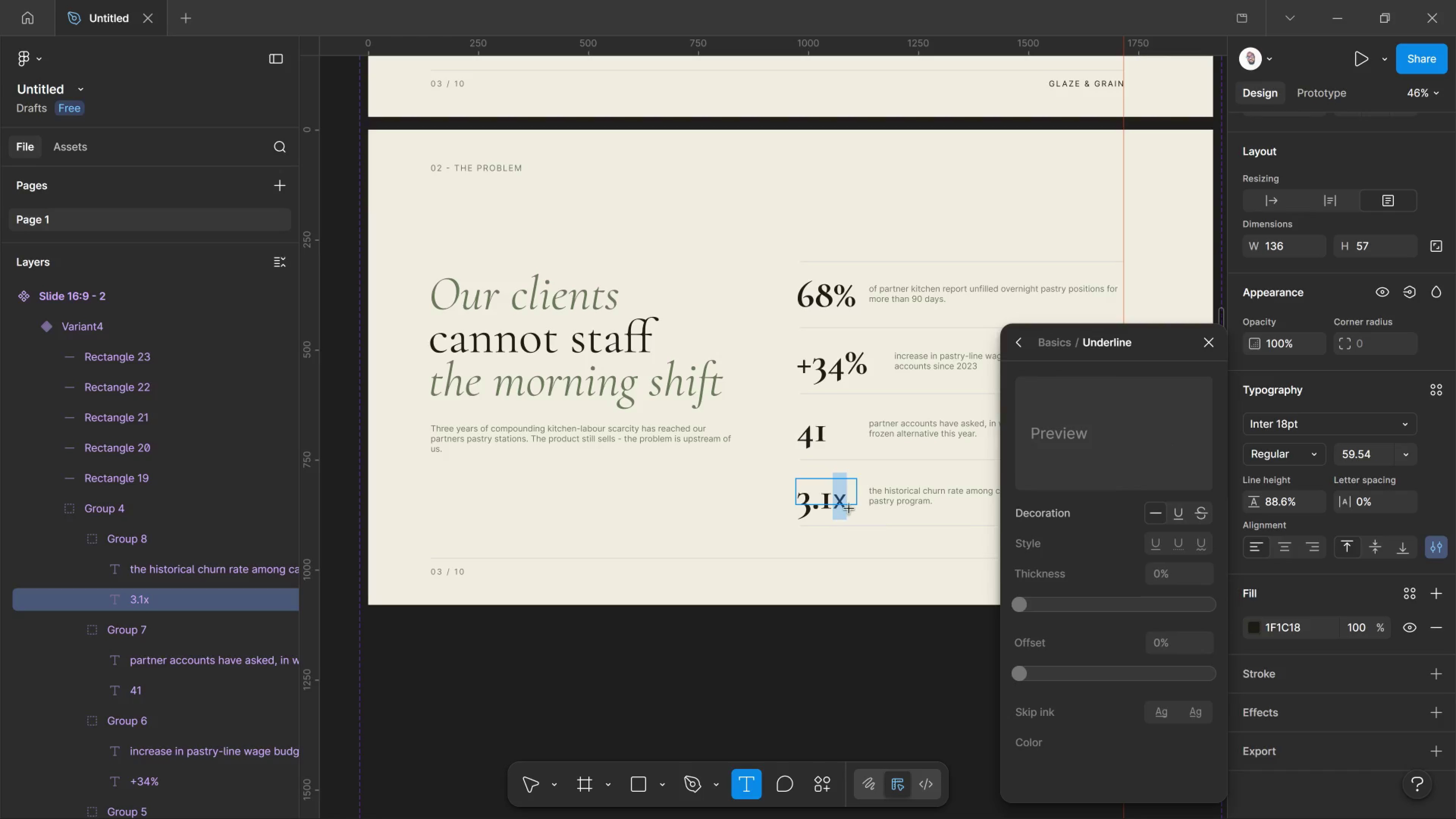 
left_click([840, 501])
 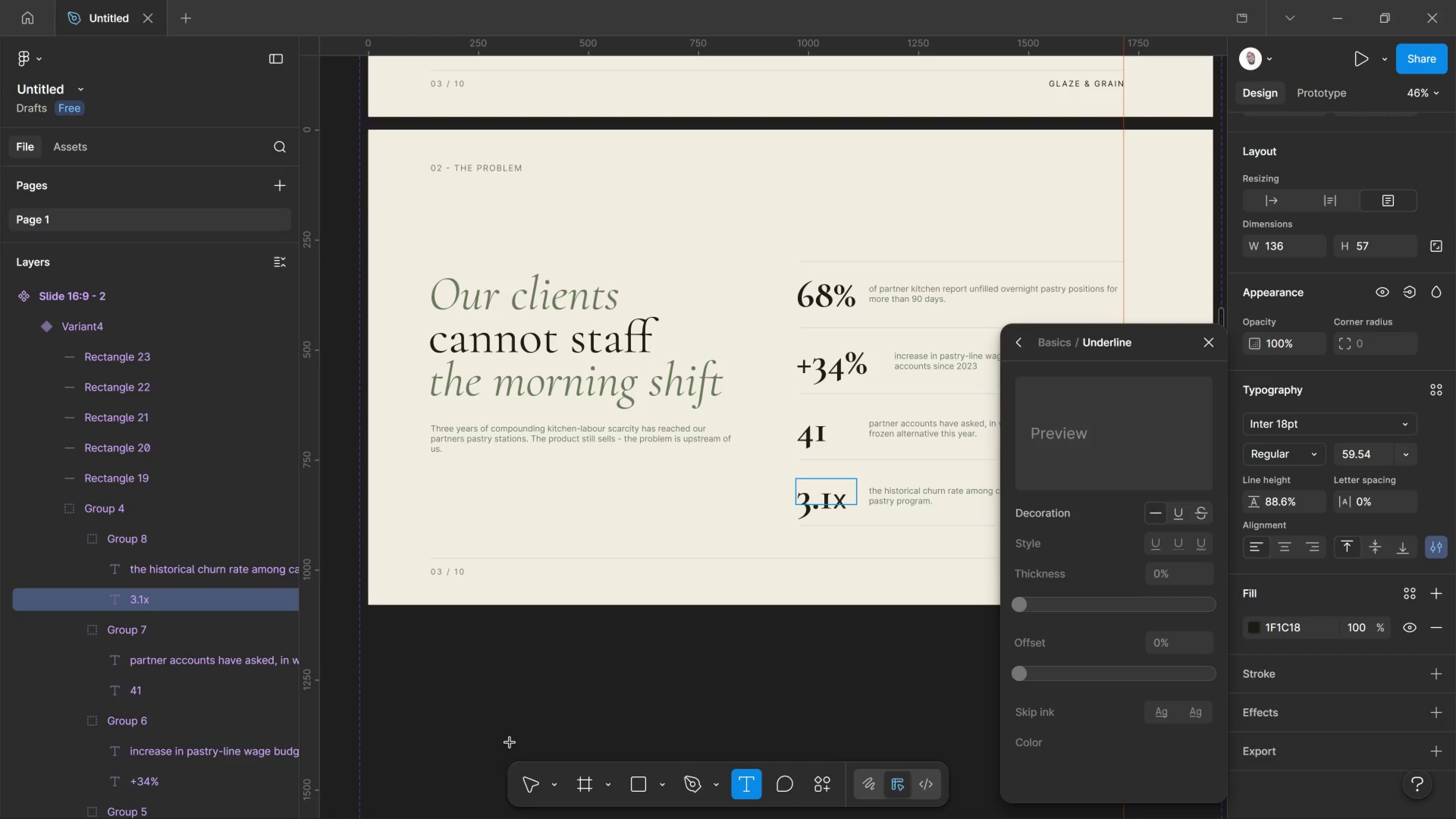 
left_click_drag(start_coordinate=[522, 785], to_coordinate=[524, 785])
 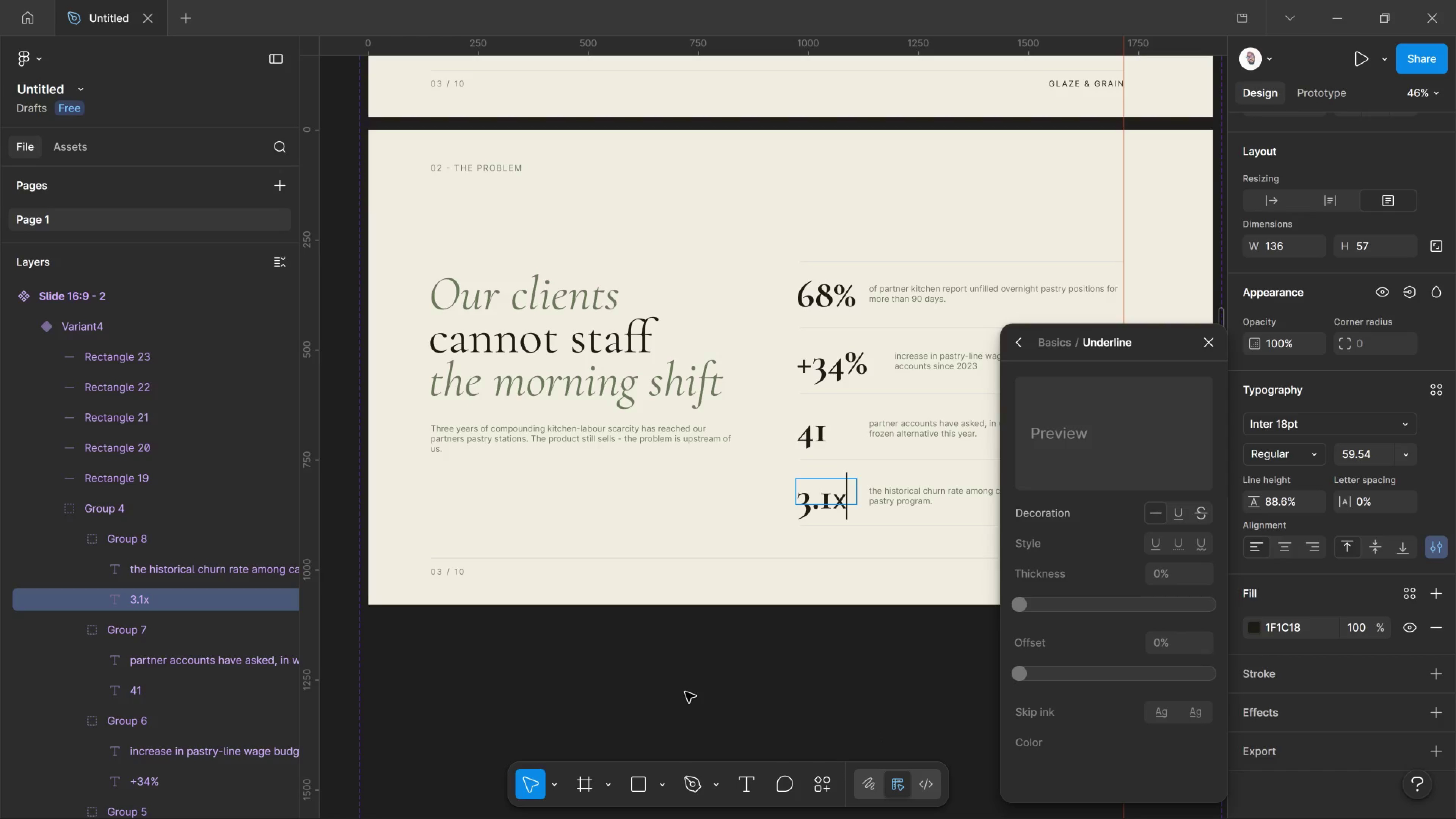 
left_click([685, 692])
 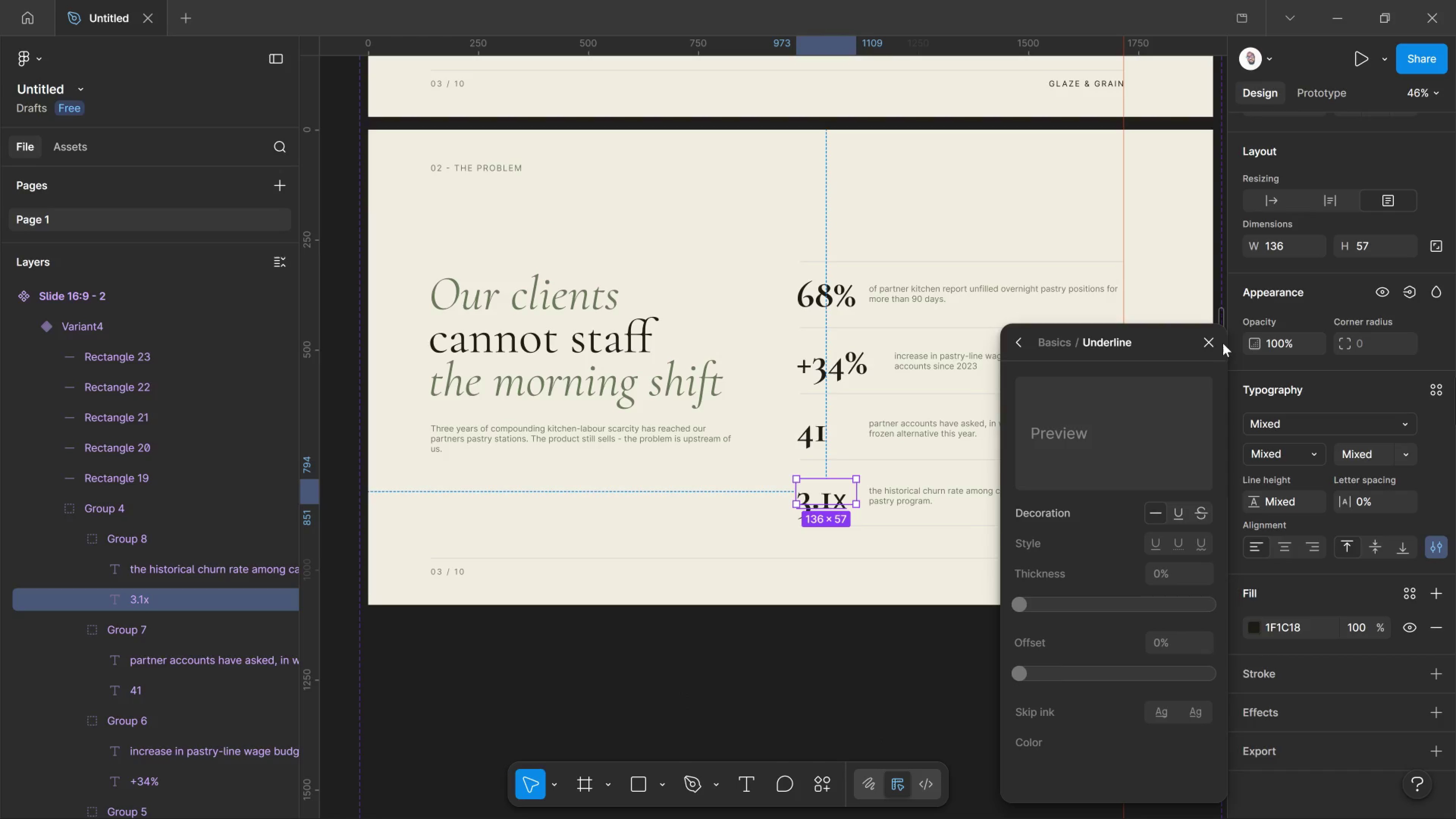 
left_click([1211, 339])
 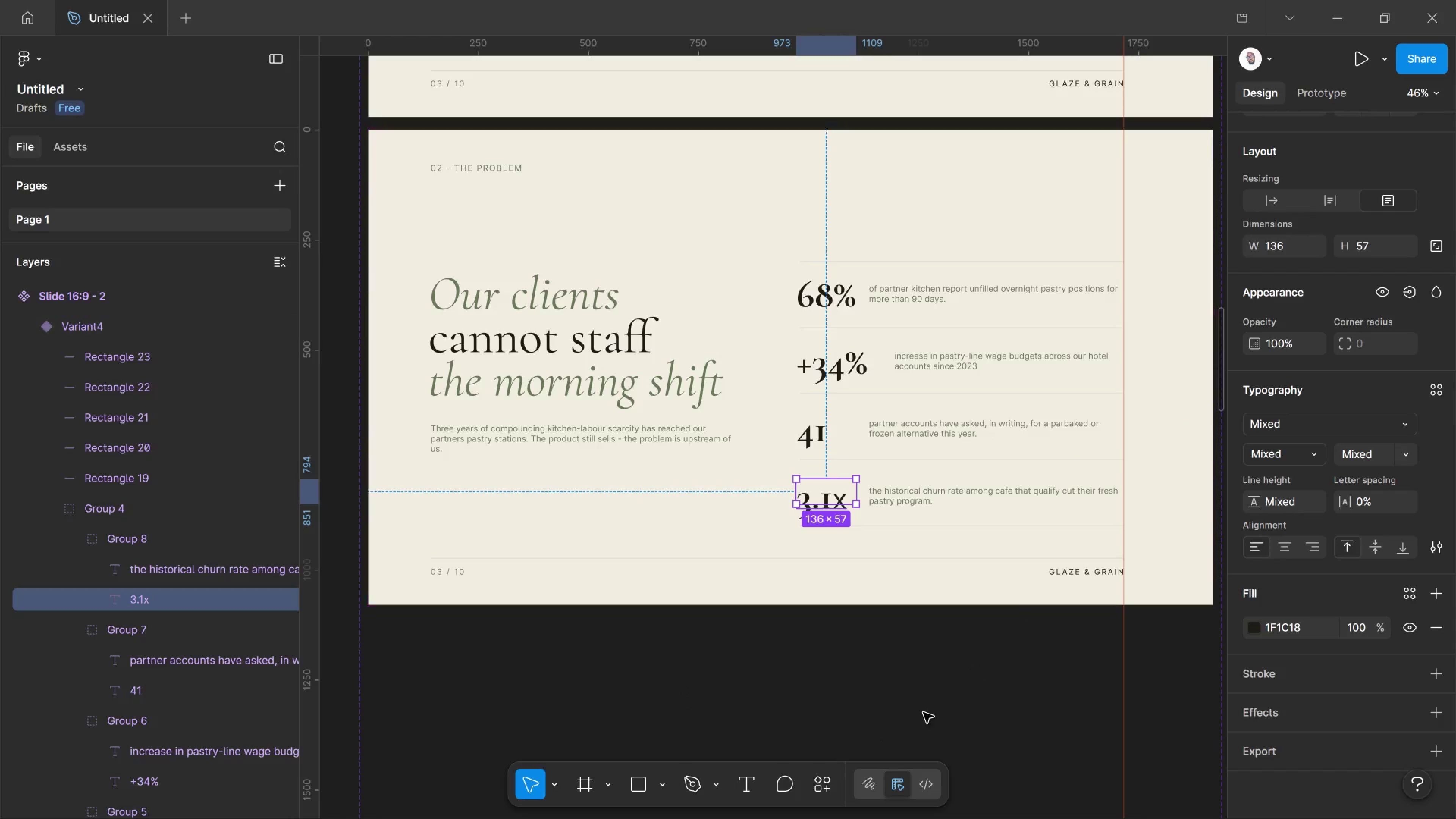 
left_click([930, 724])
 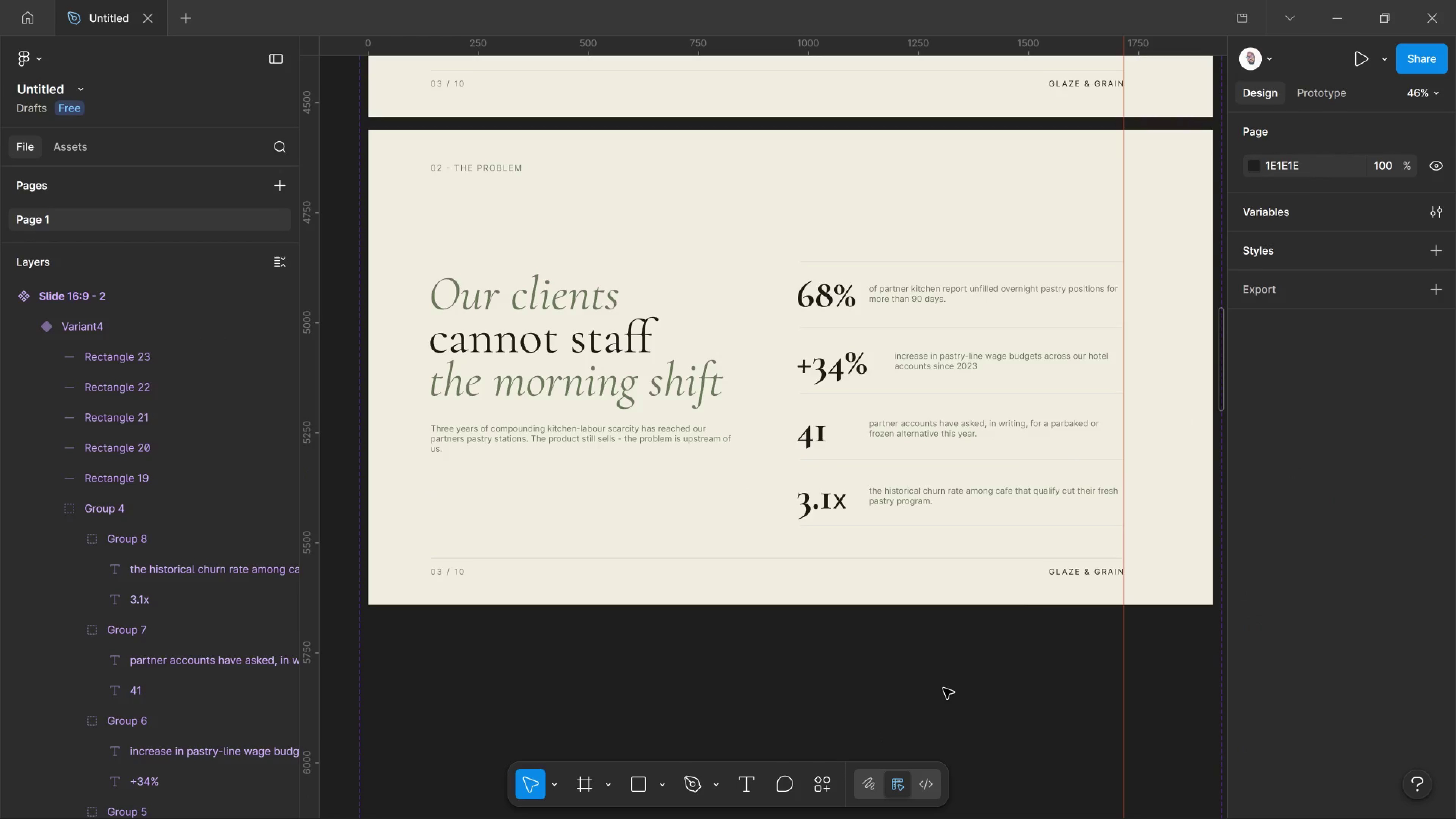 
scroll: coordinate [941, 688], scroll_direction: up, amount: 2.0
 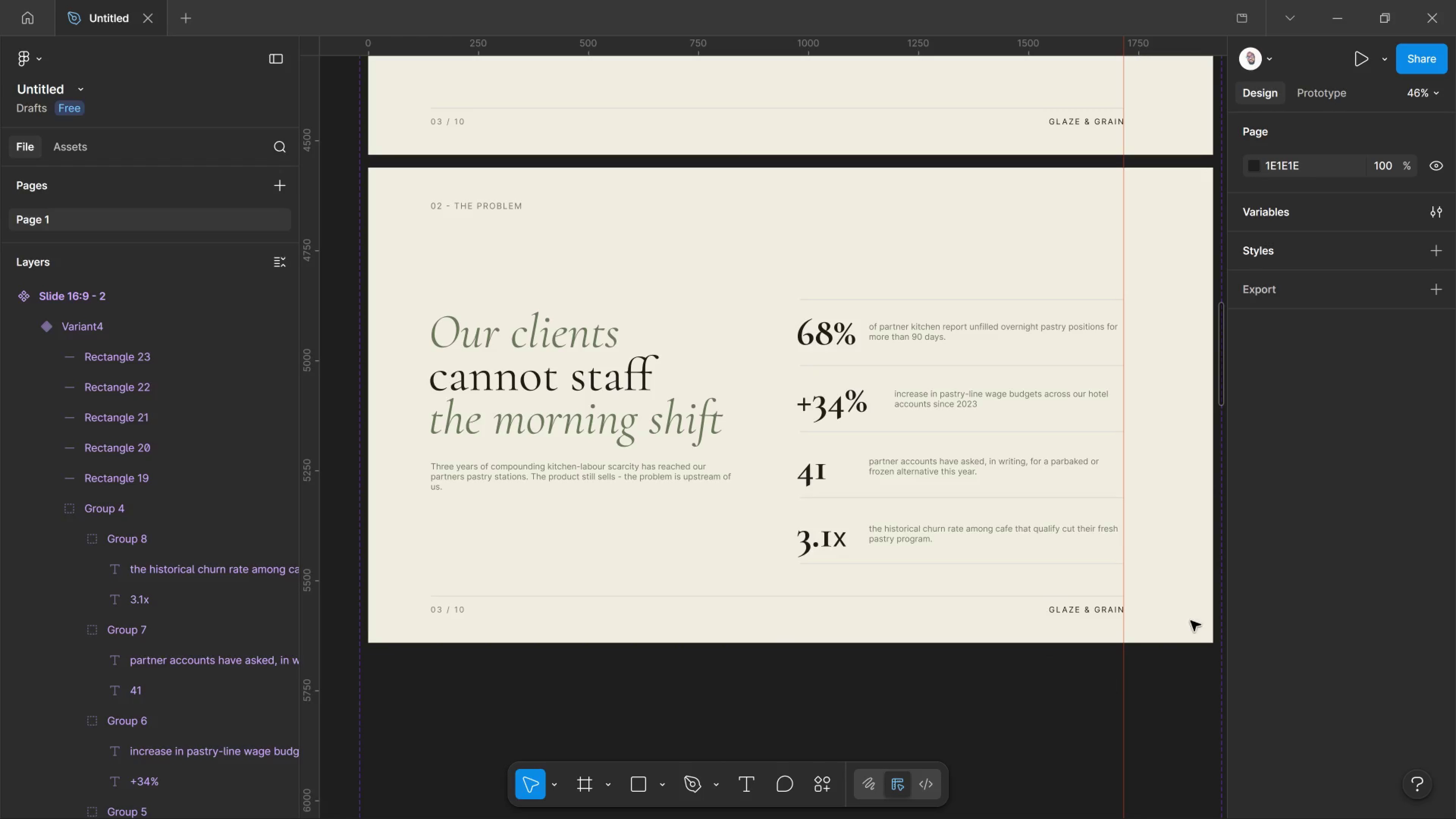 
wait(111.76)
 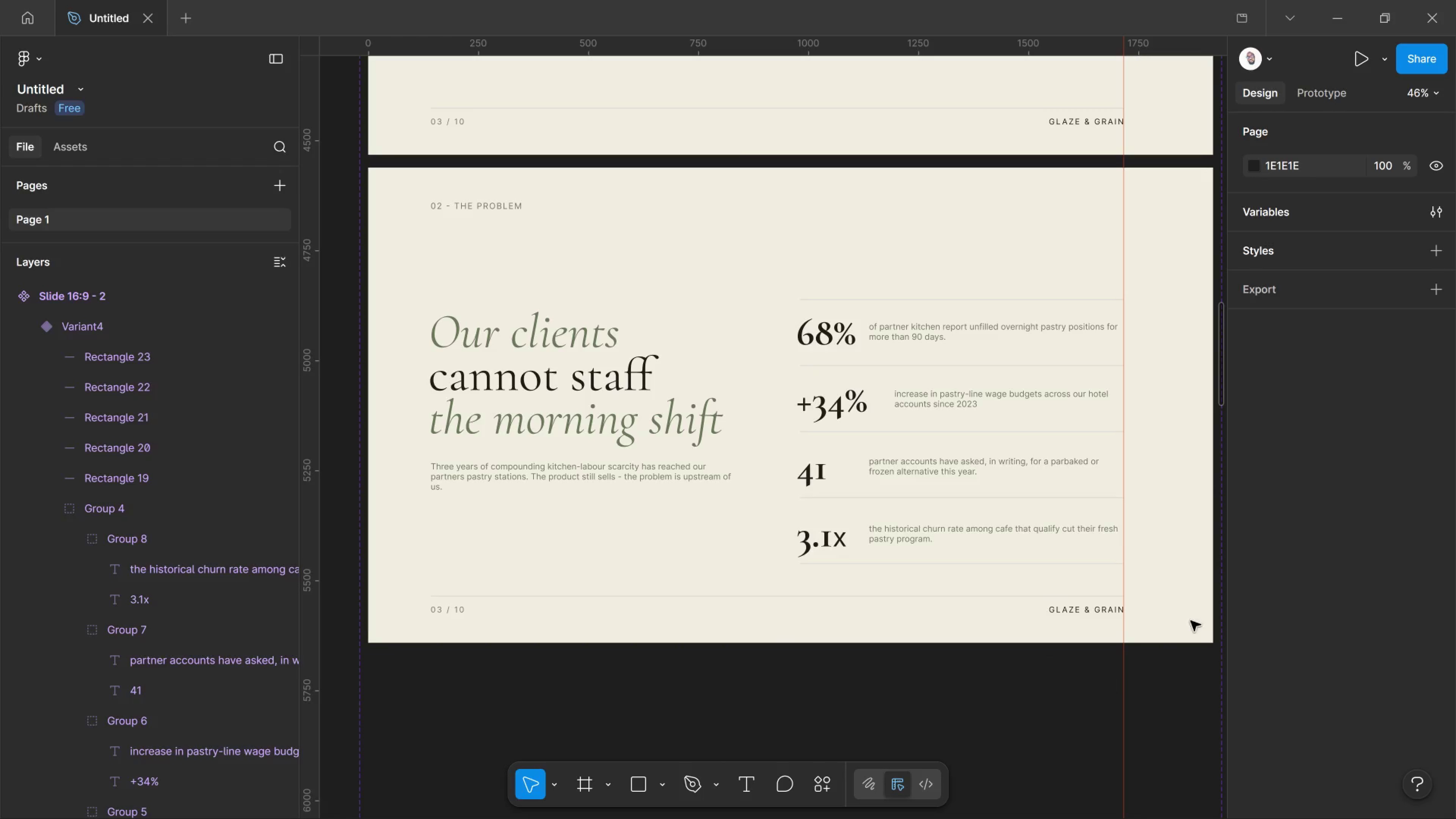 
key(T)
 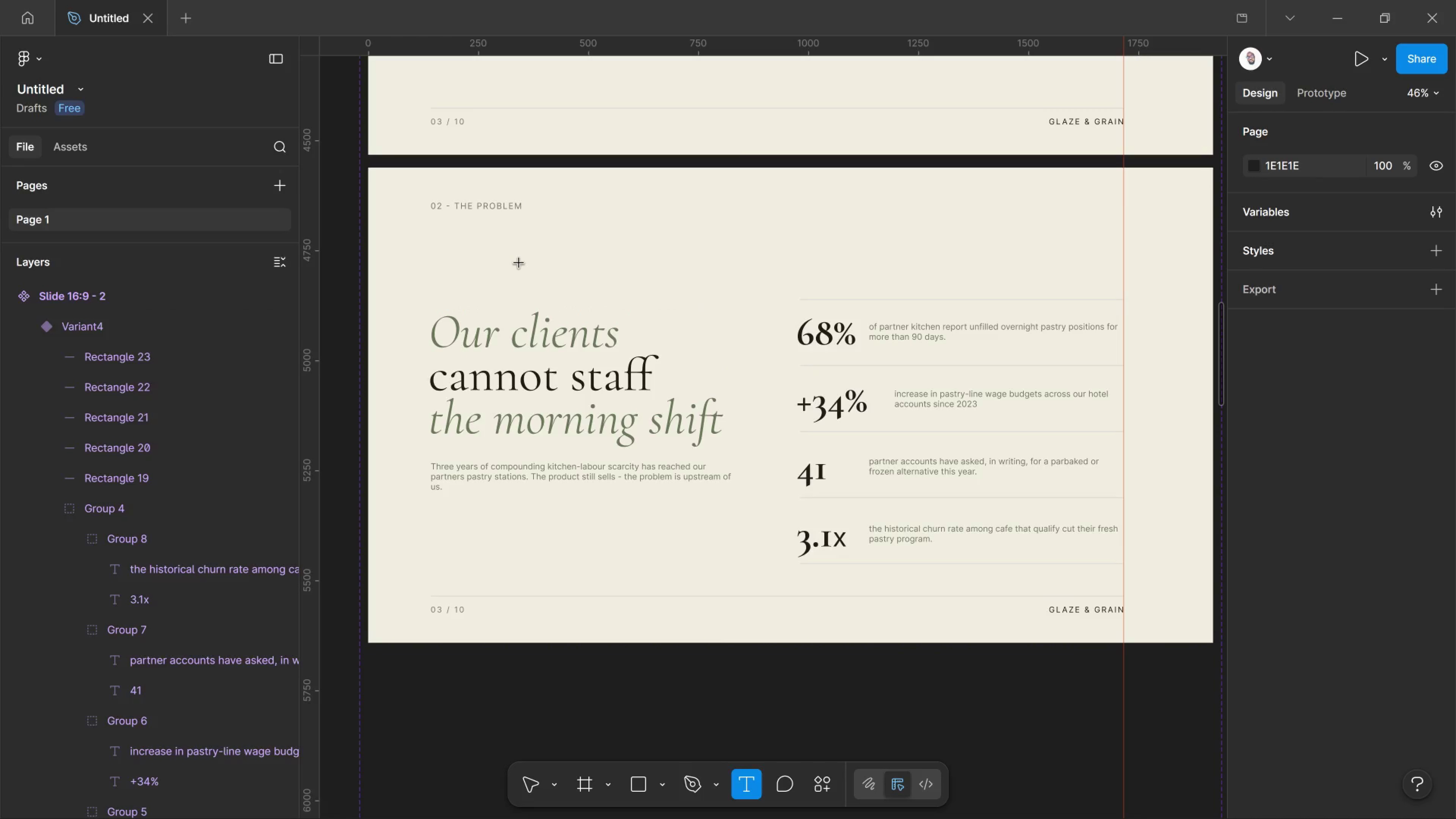 
wait(6.6)
 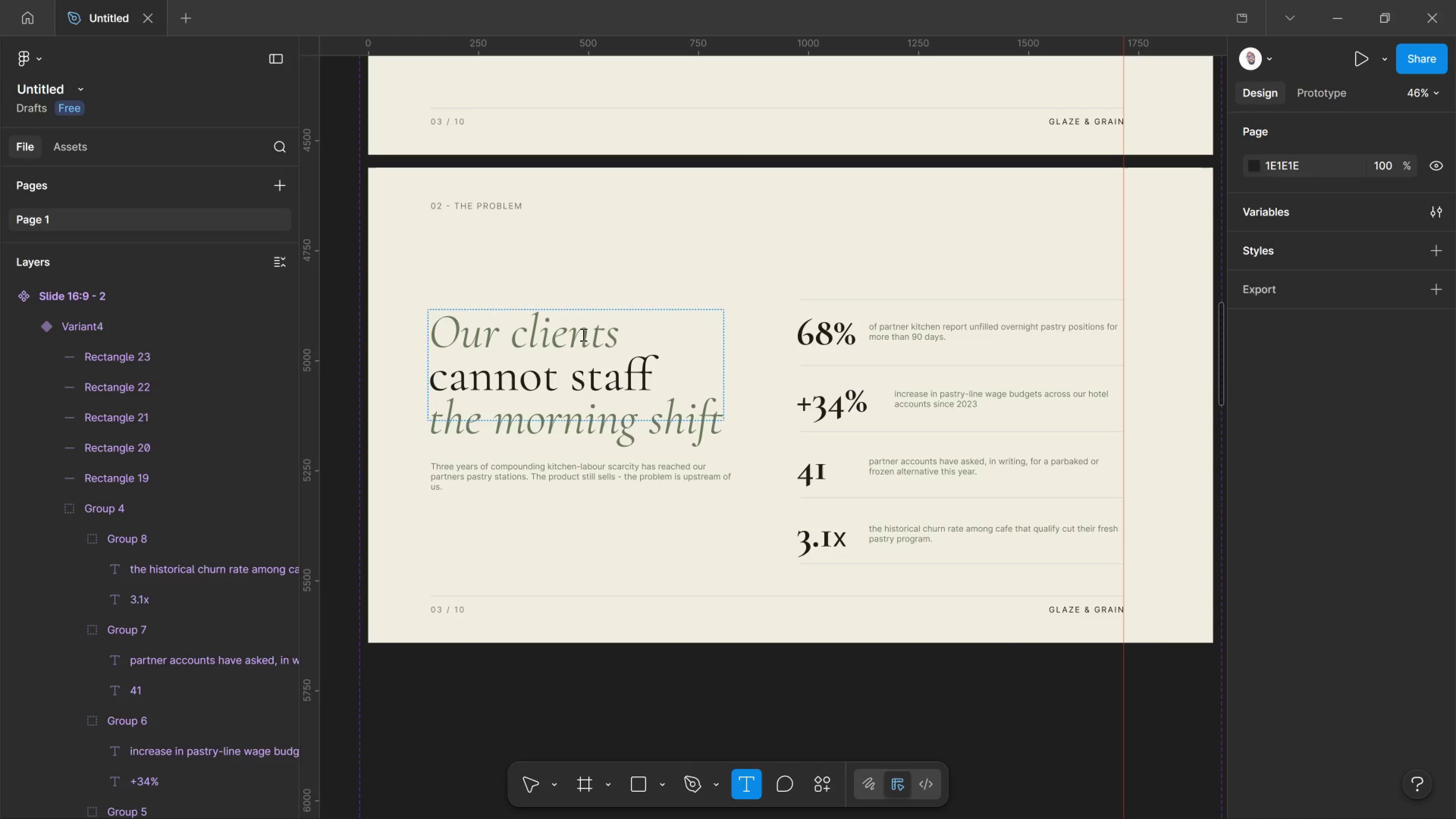 
hold_key(key=ControlLeft, duration=1.25)
scroll: coordinate [457, 220], scroll_direction: up, amount: 11.0
 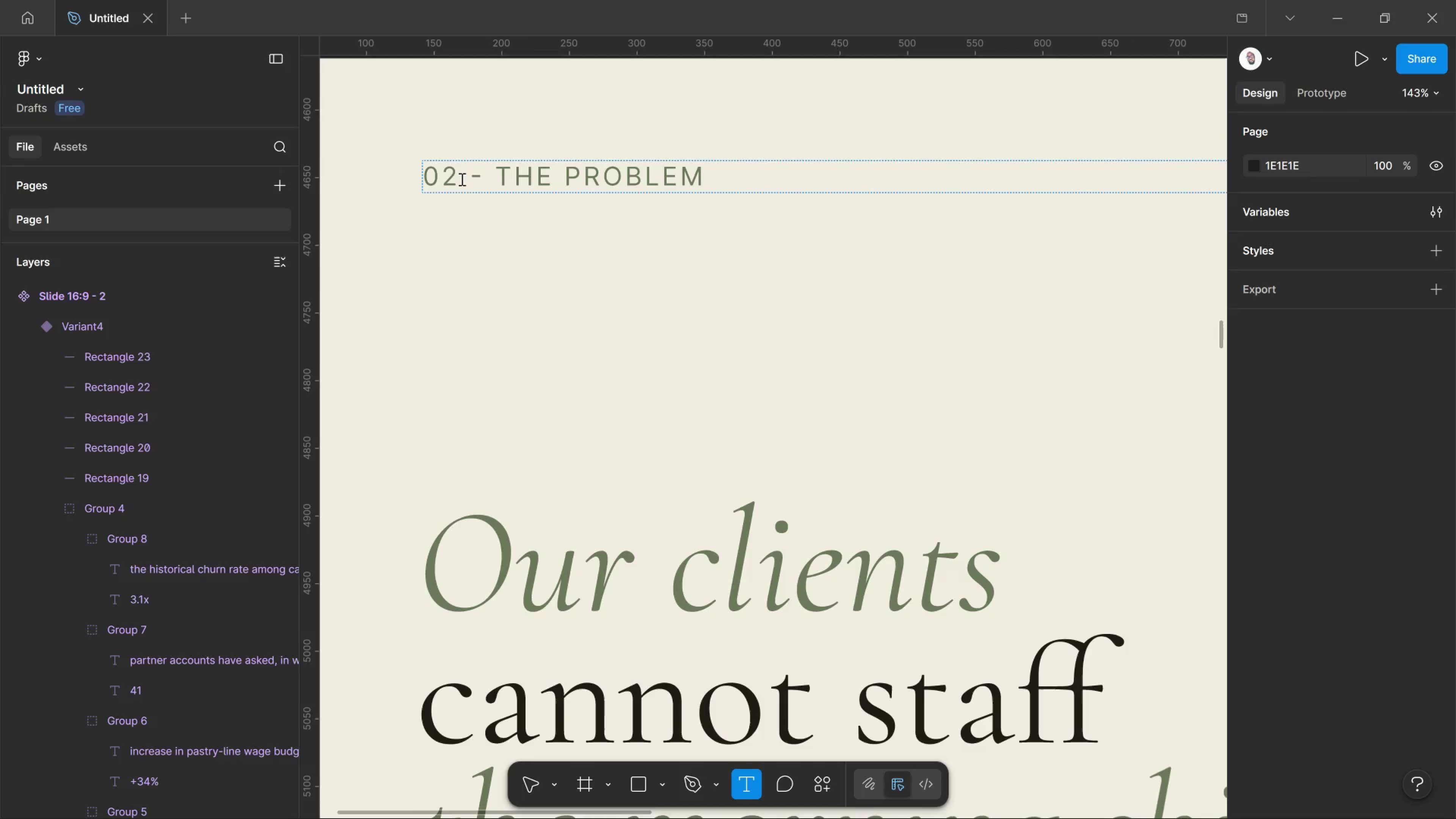 
left_click_drag(start_coordinate=[461, 177], to_coordinate=[446, 171])
 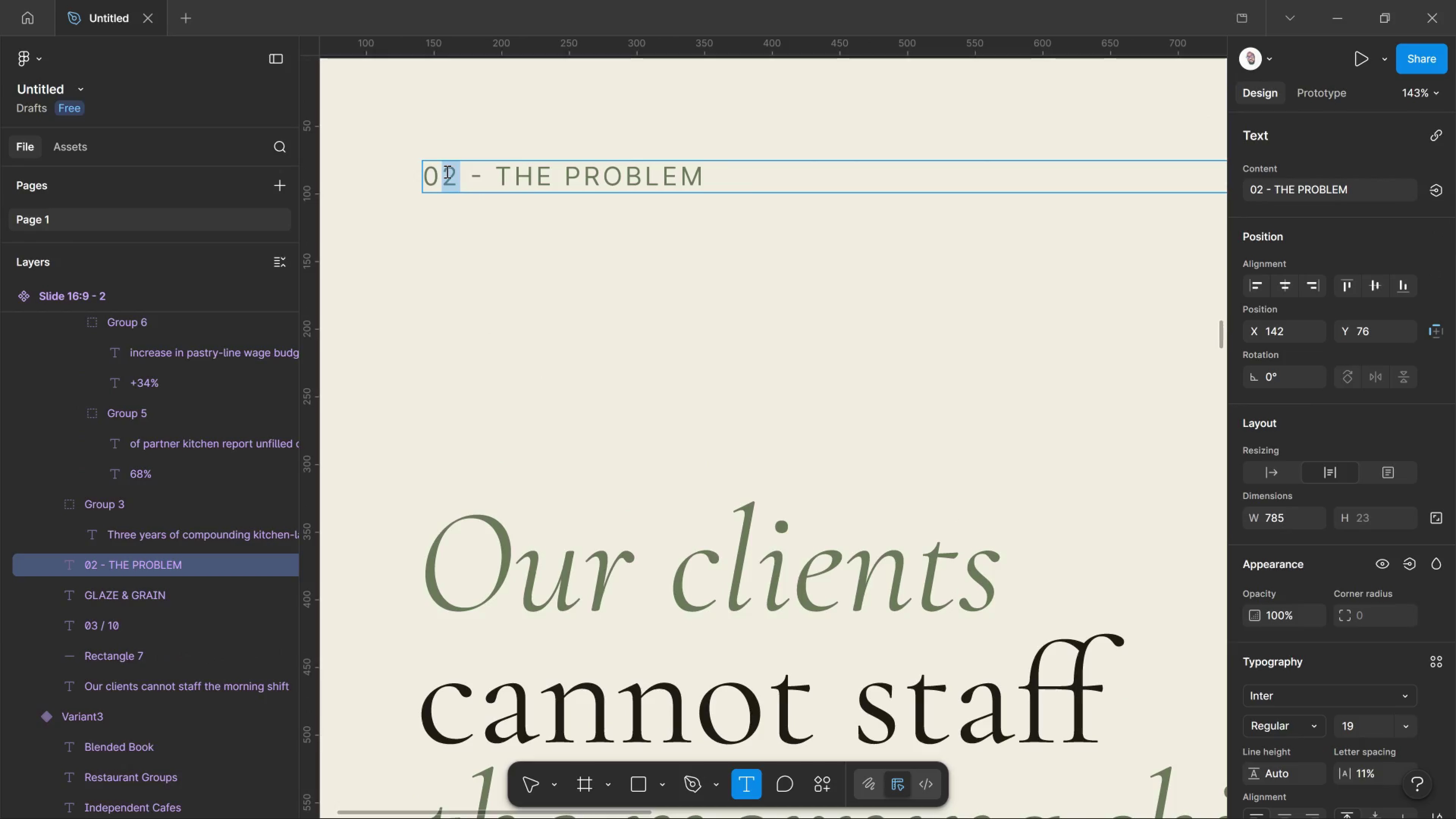 
key(4)
 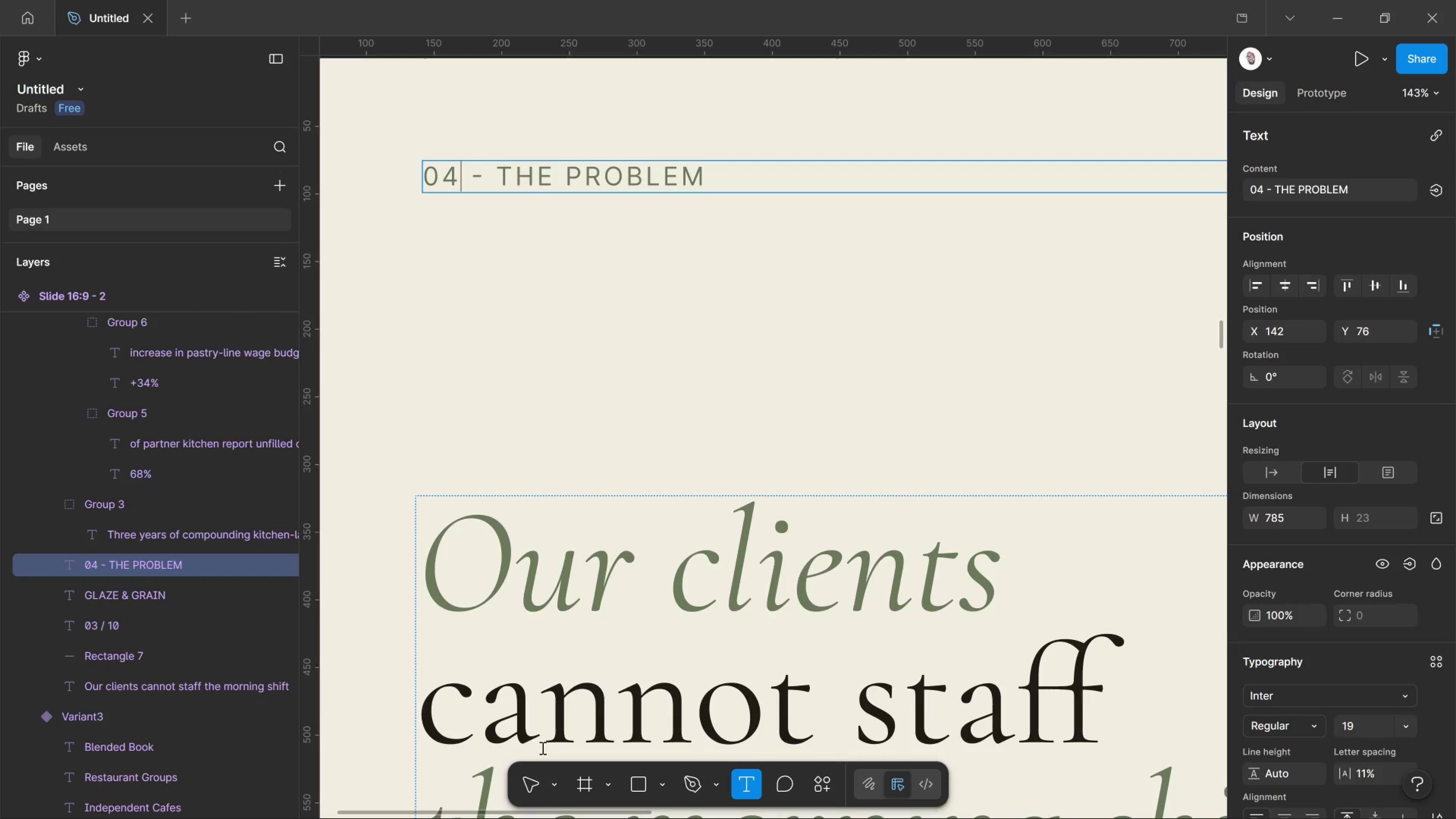 
left_click([523, 771])
 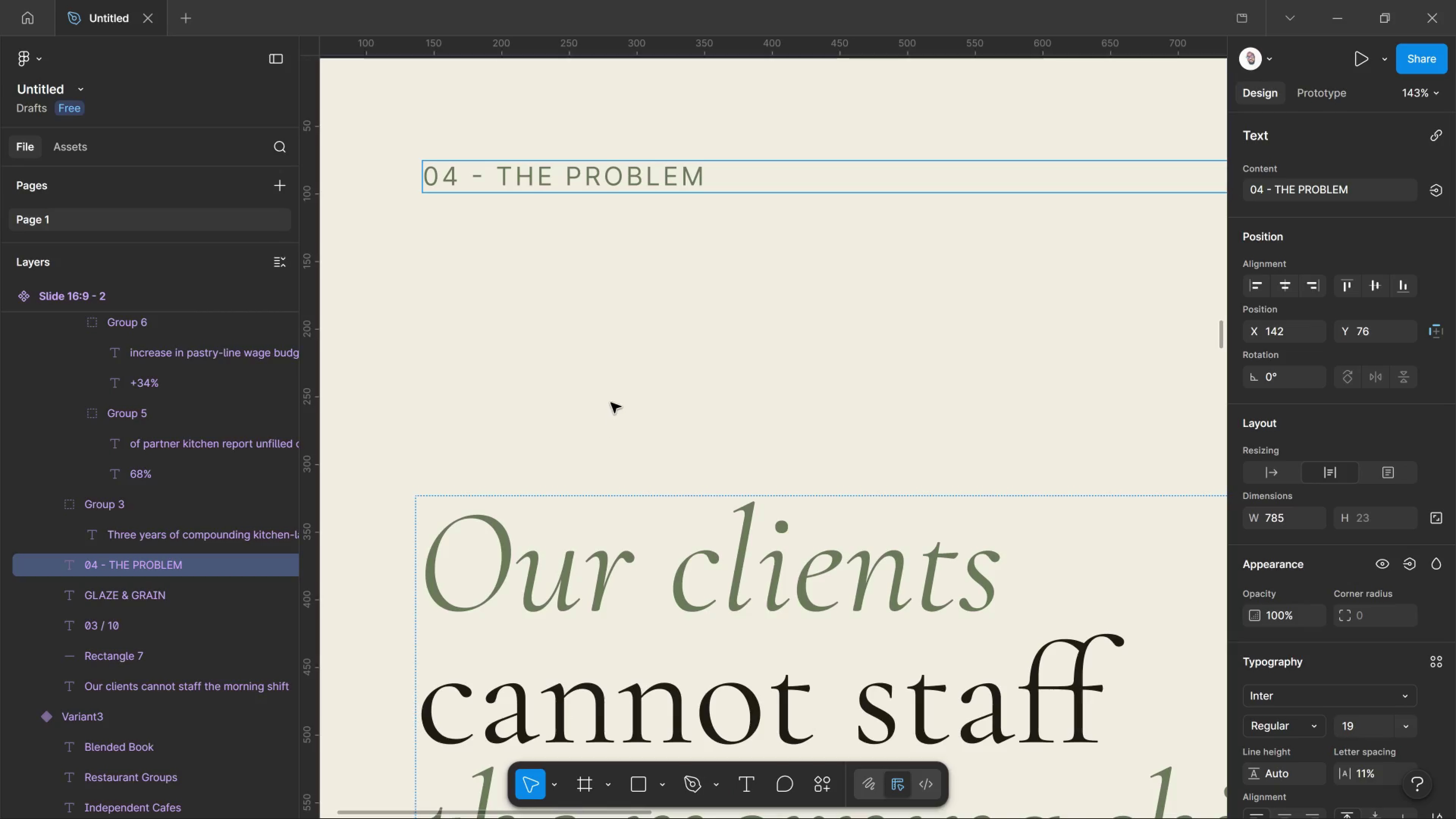 
hold_key(key=ControlLeft, duration=1.14)
scroll: coordinate [613, 341], scroll_direction: down, amount: 11.0
 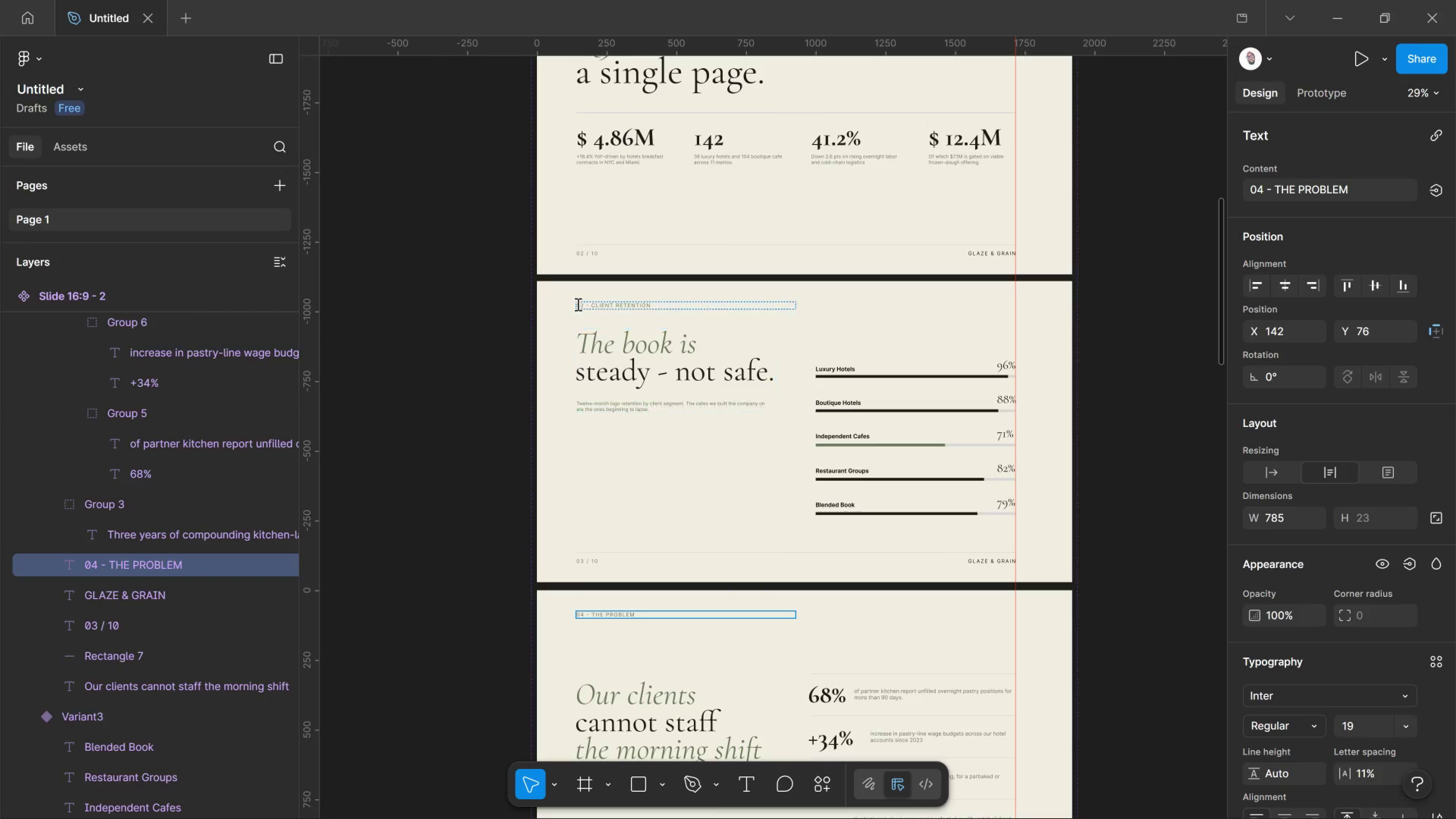 
scroll: coordinate [593, 304], scroll_direction: up, amount: 4.0
 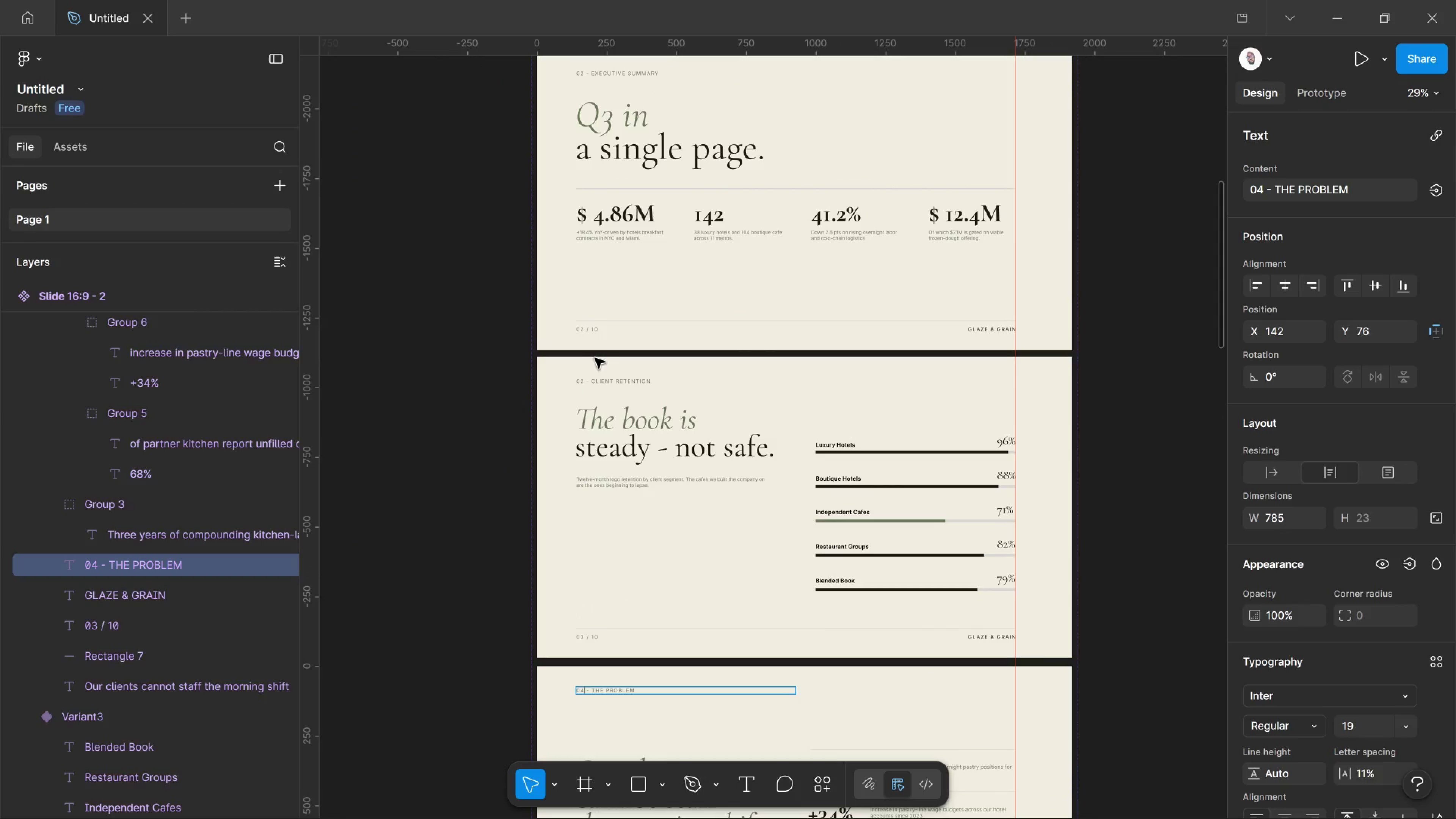 
hold_key(key=ControlLeft, duration=0.44)
 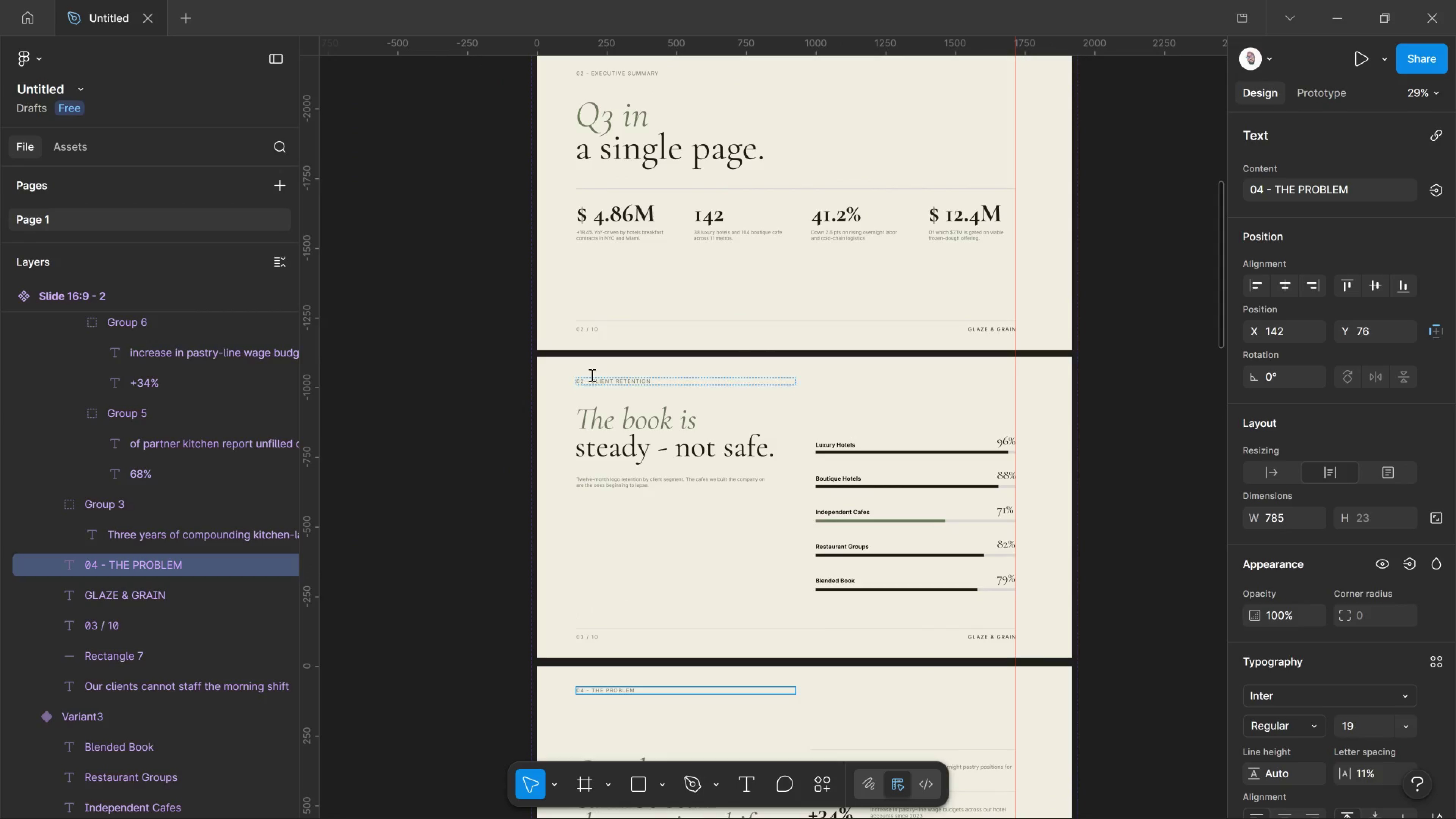 
hold_key(key=AltLeft, duration=0.54)
 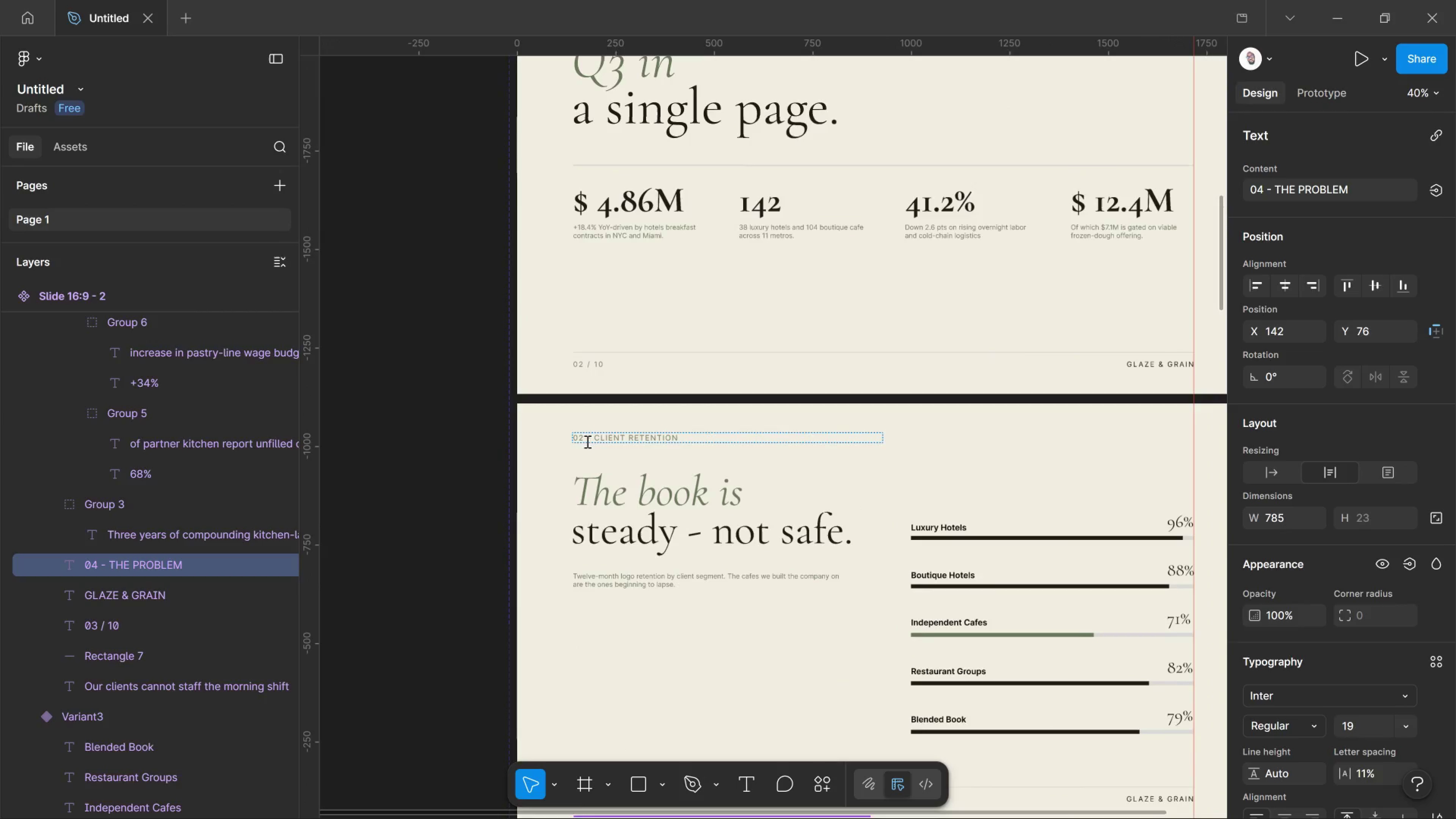 
hold_key(key=ControlLeft, duration=2.35)
 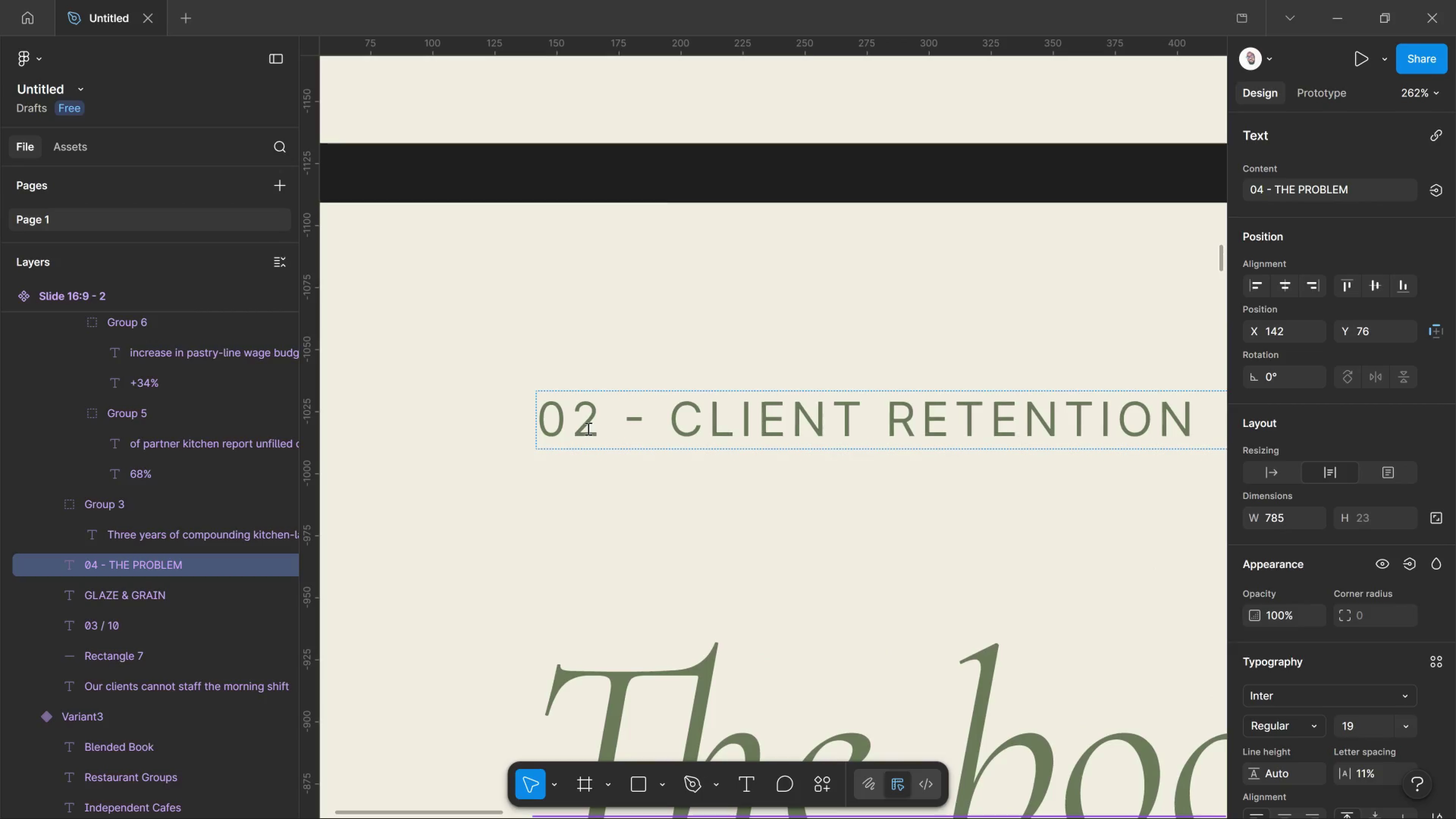 
scroll: coordinate [570, 438], scroll_direction: up, amount: 26.0
 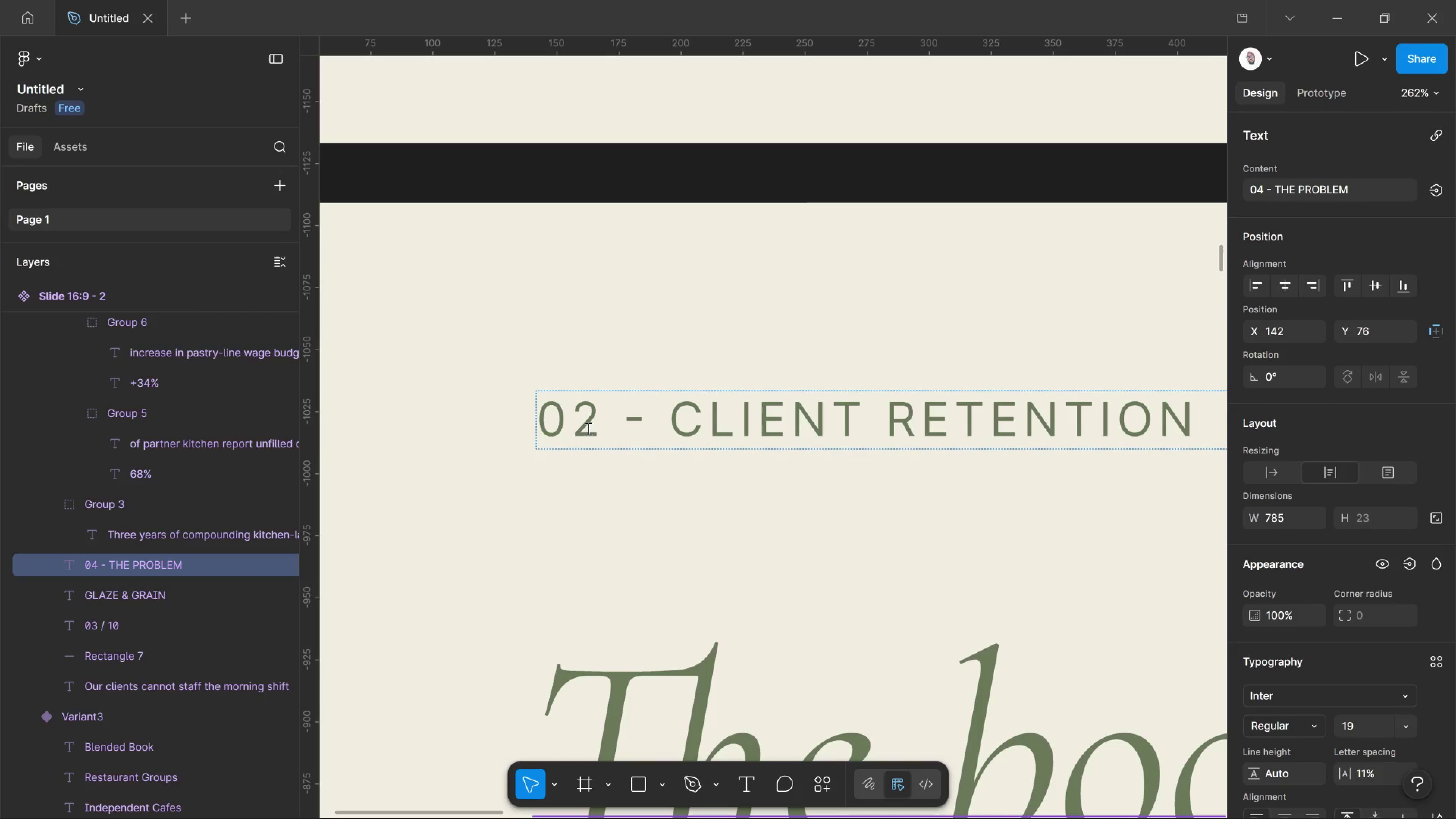 
left_click_drag(start_coordinate=[587, 428], to_coordinate=[593, 430])
 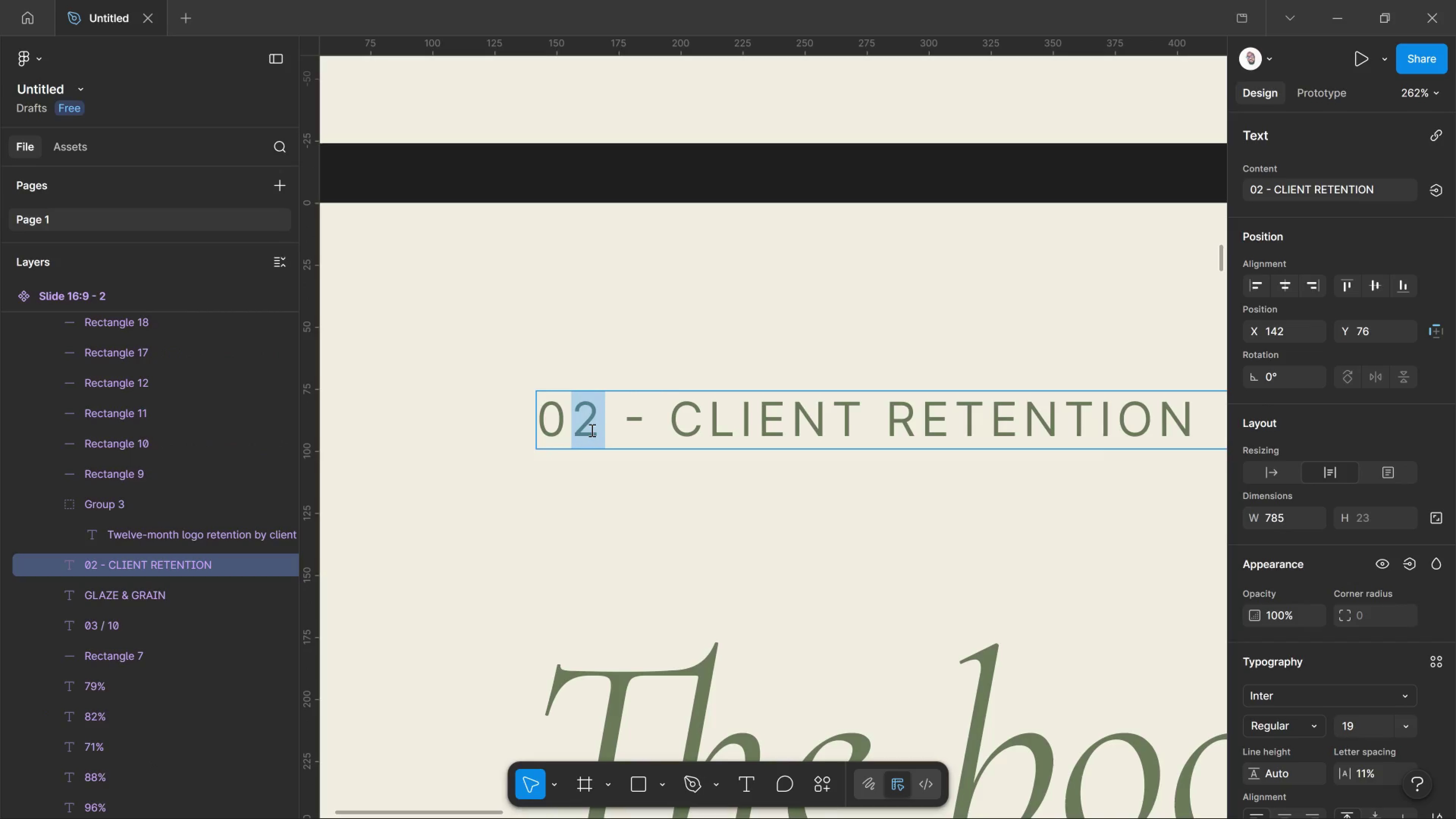 
key(3)
 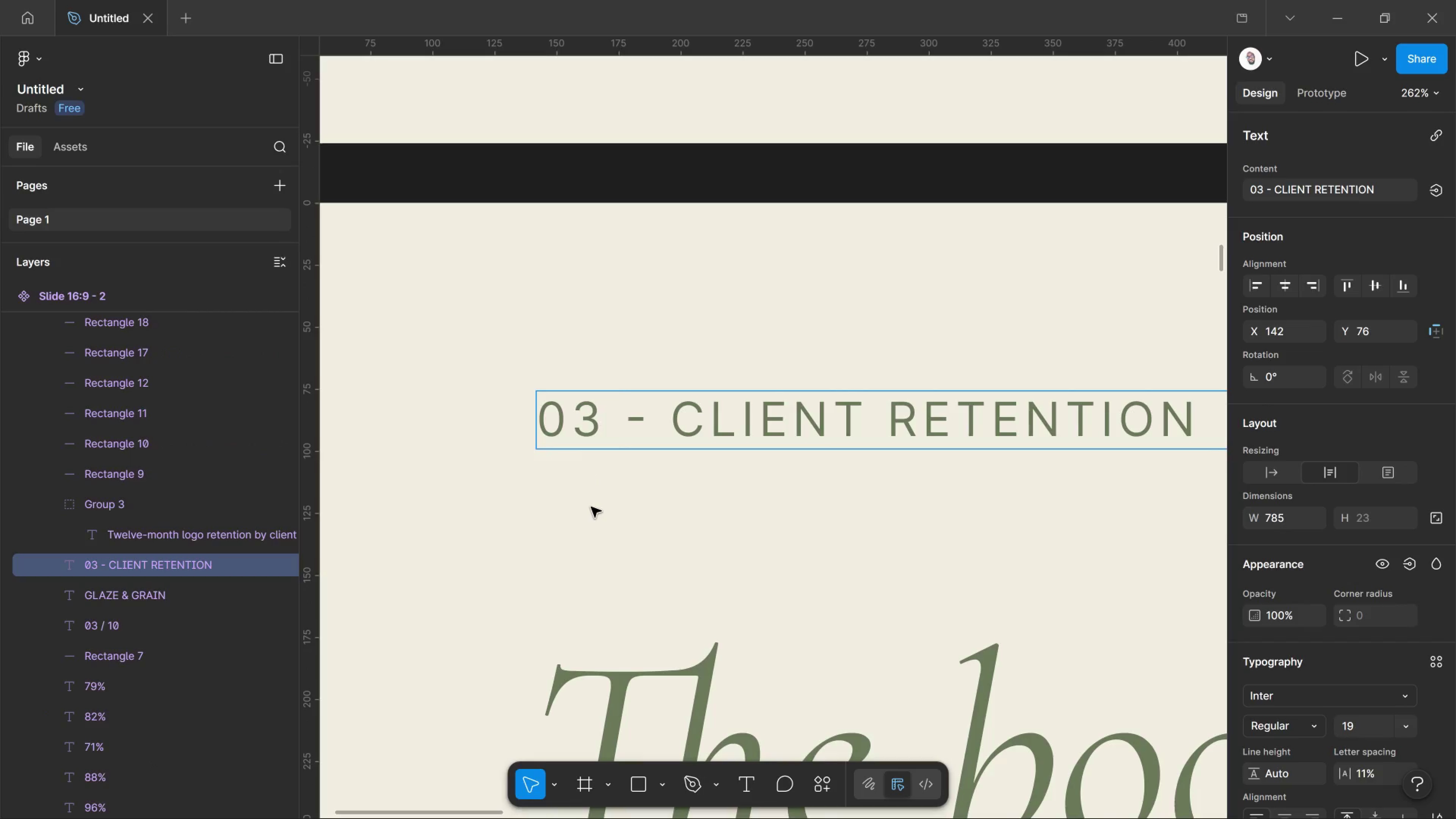 
left_click([591, 507])
 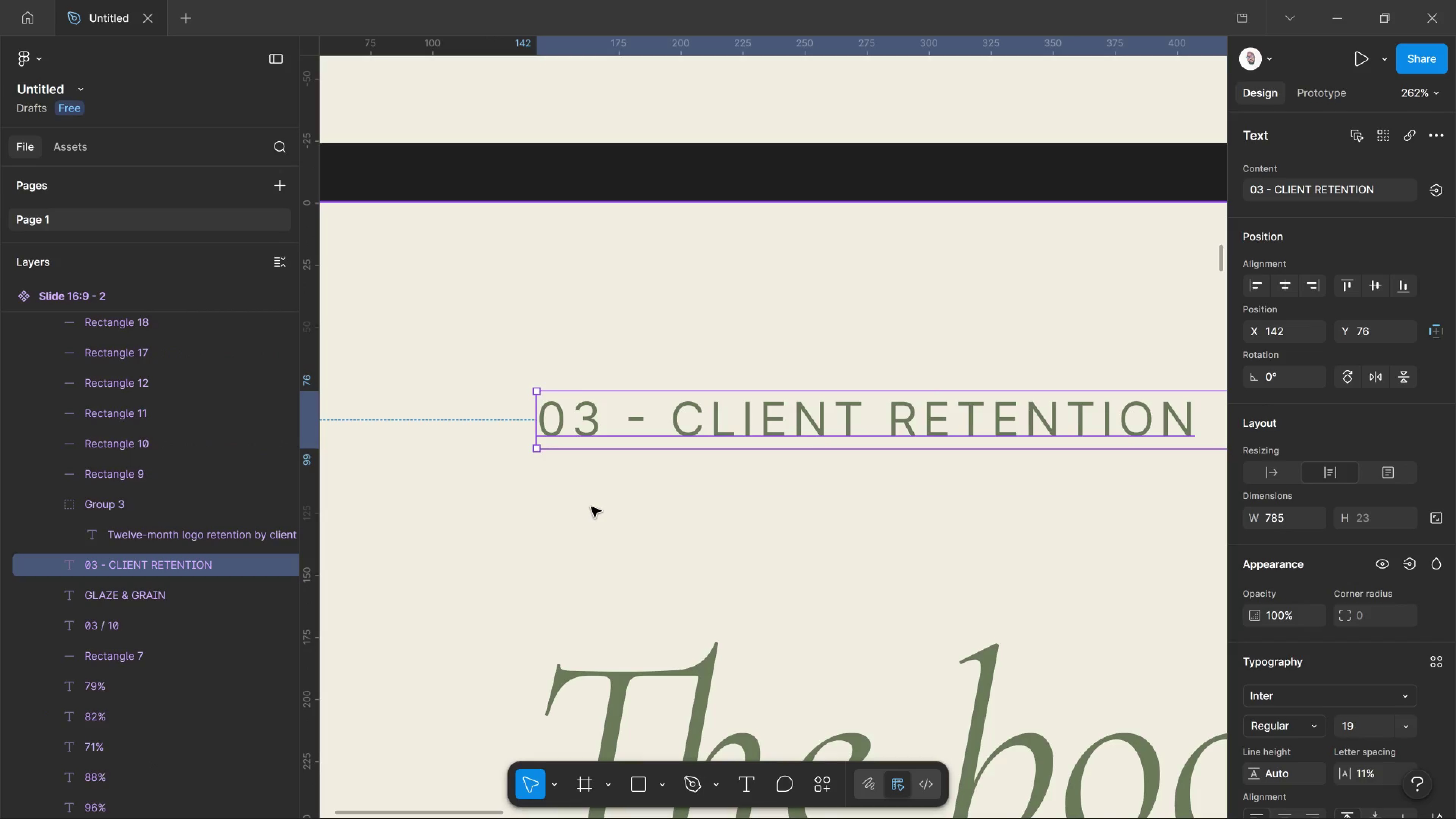 
hold_key(key=ControlLeft, duration=1.47)
scroll: coordinate [689, 465], scroll_direction: down, amount: 44.0
 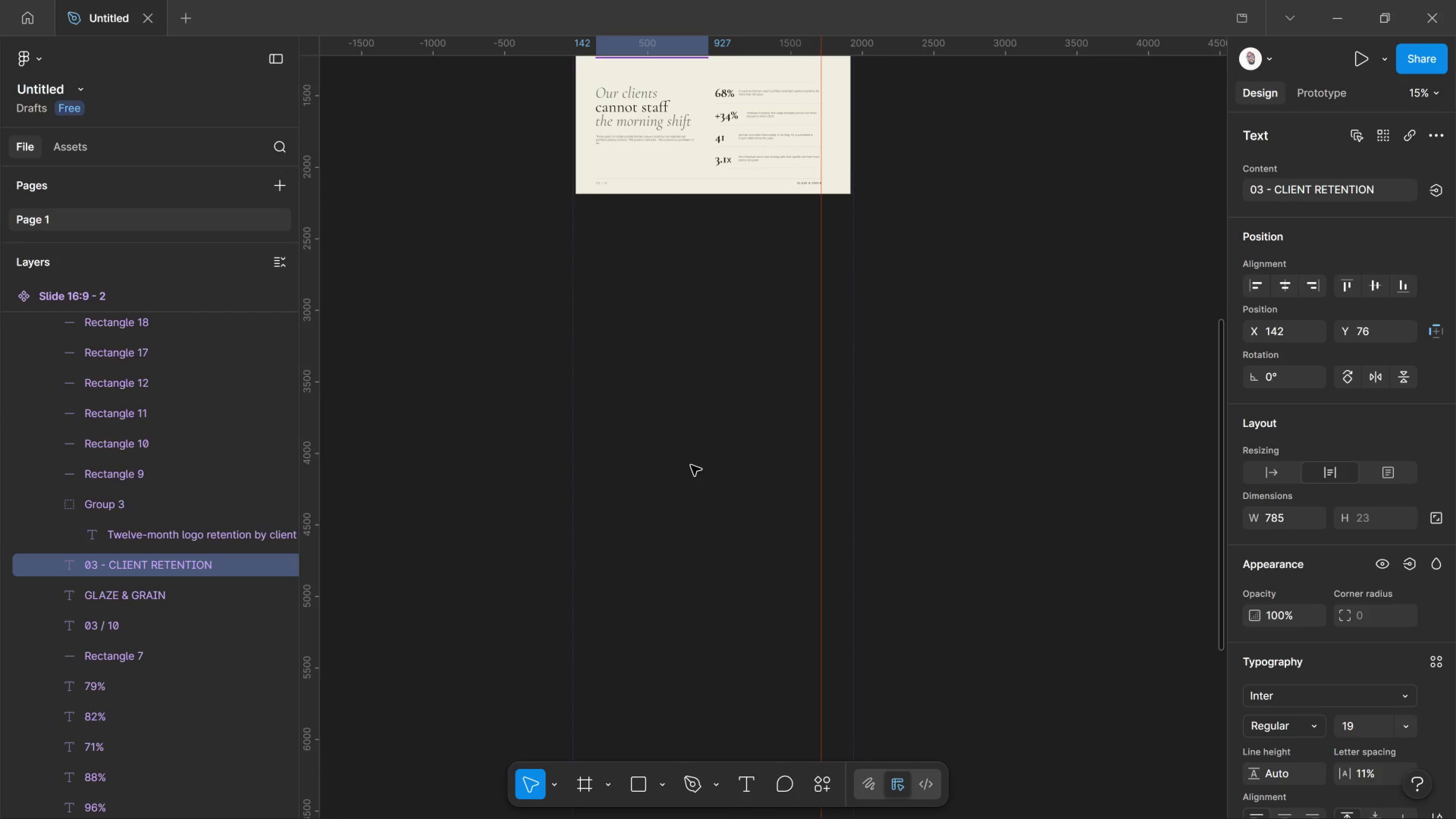 
scroll: coordinate [691, 465], scroll_direction: up, amount: 3.0
 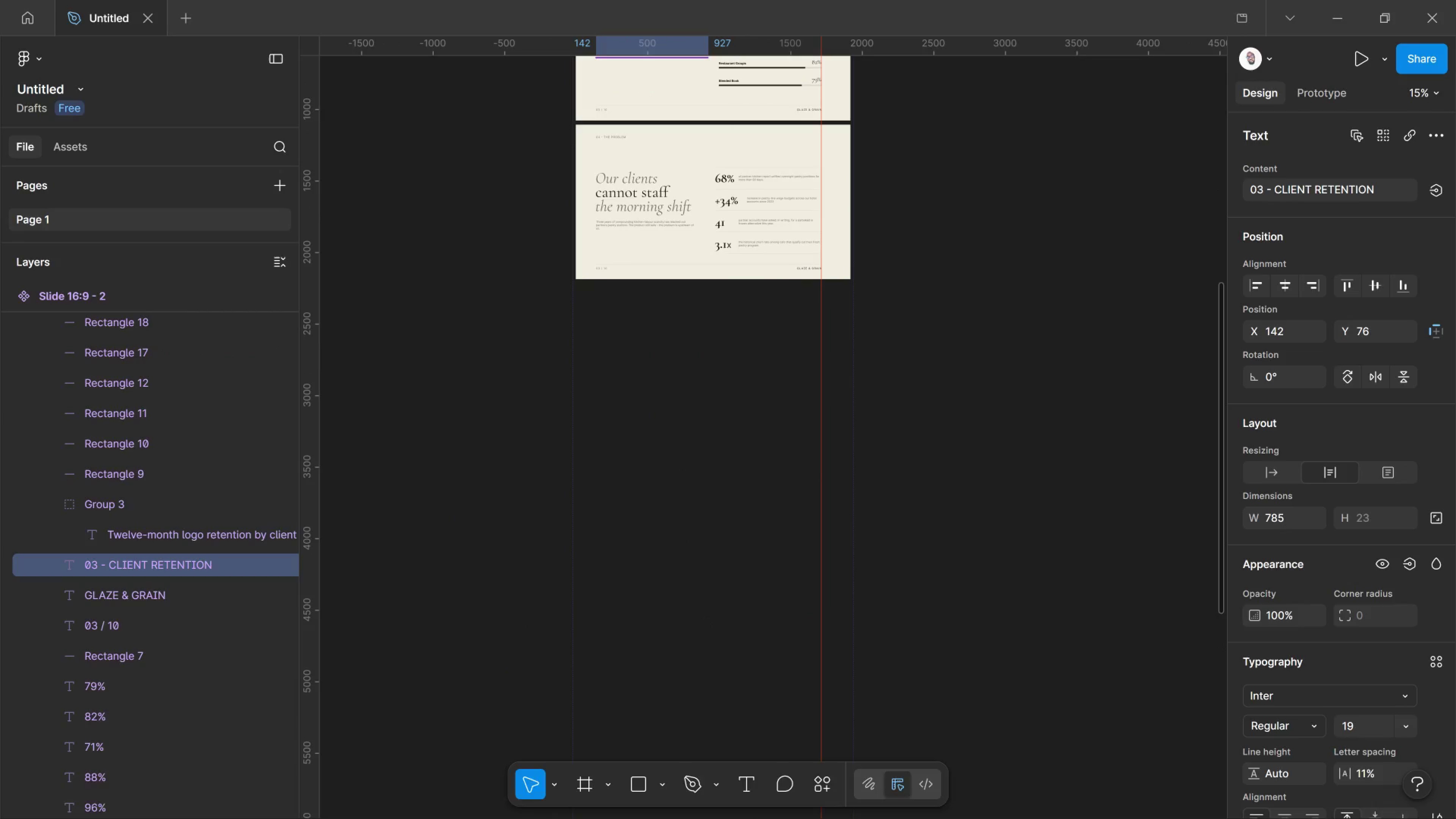 
left_click([1092, 778])